 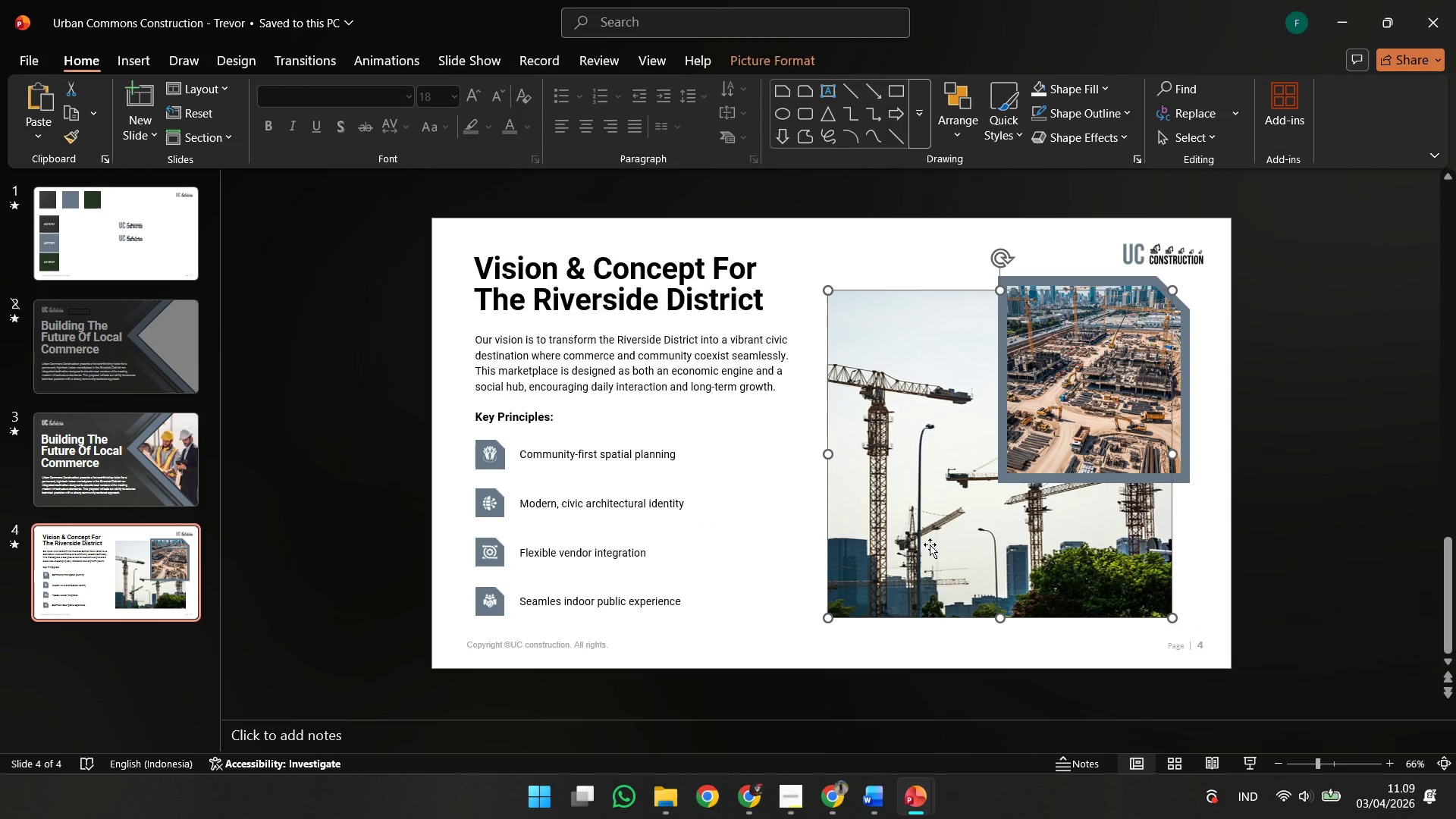 
left_click([486, 598])
 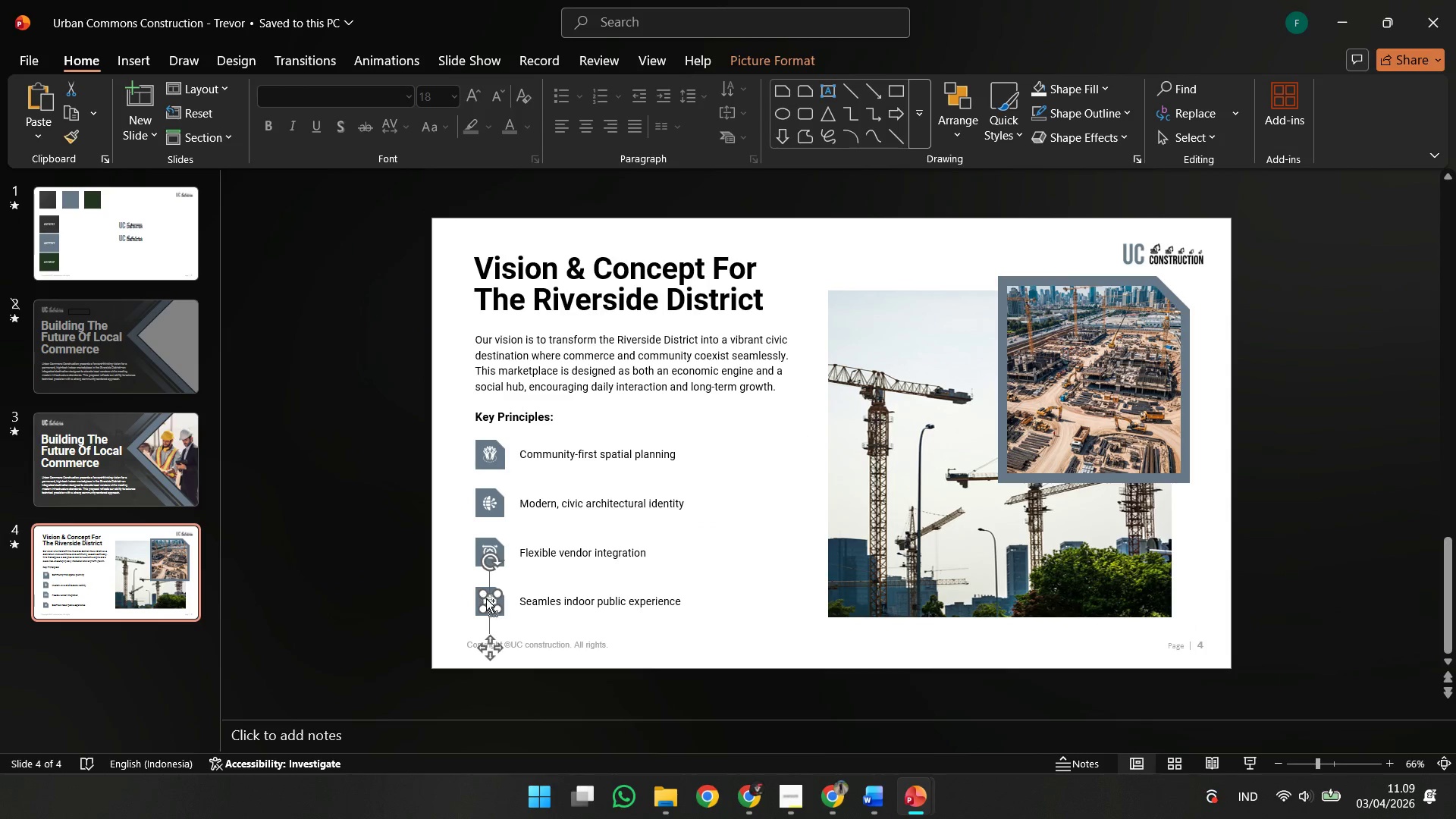 
hold_key(key=ControlLeft, duration=0.58)
 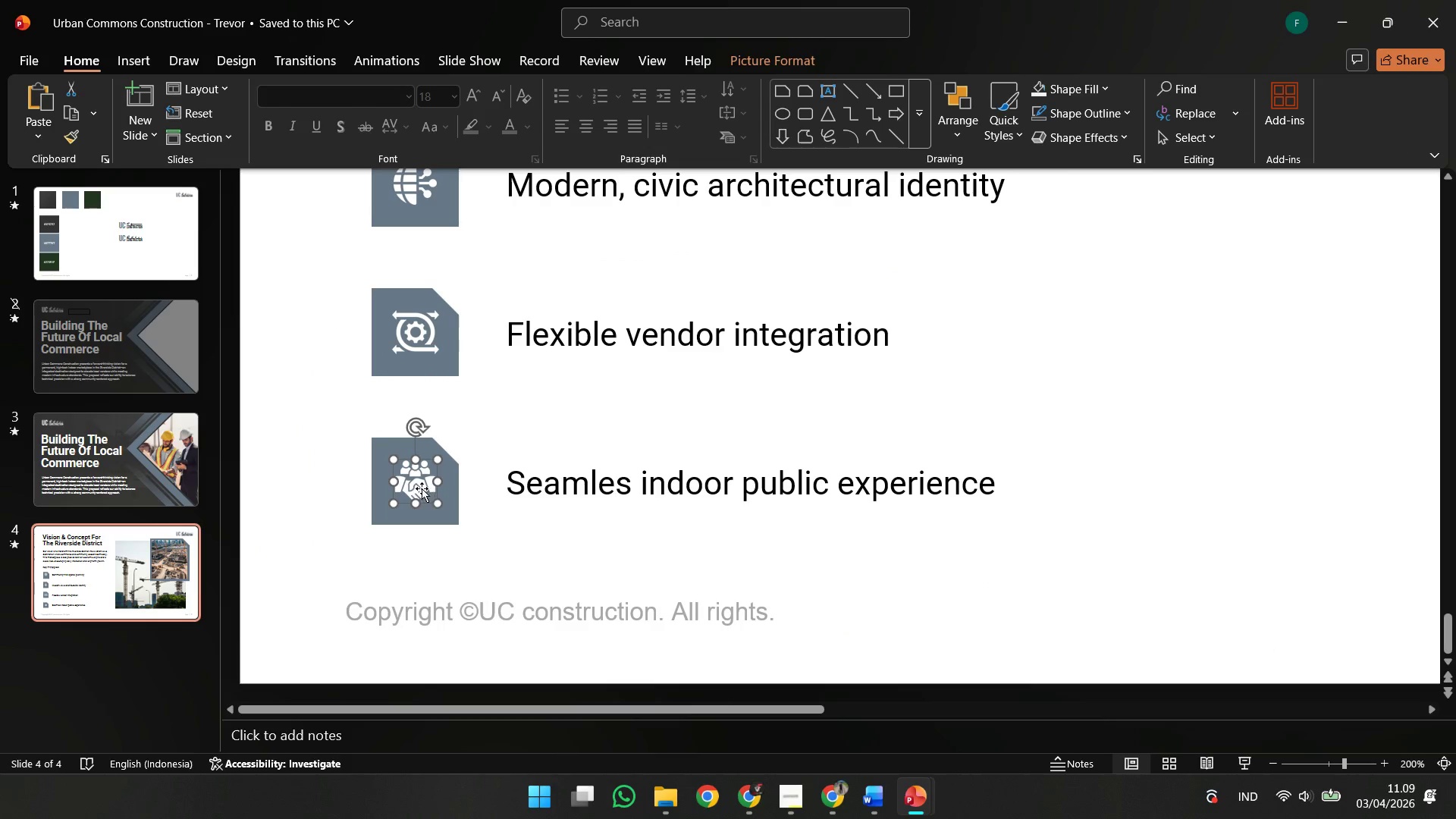 
hold_key(key=ShiftLeft, duration=1.28)
 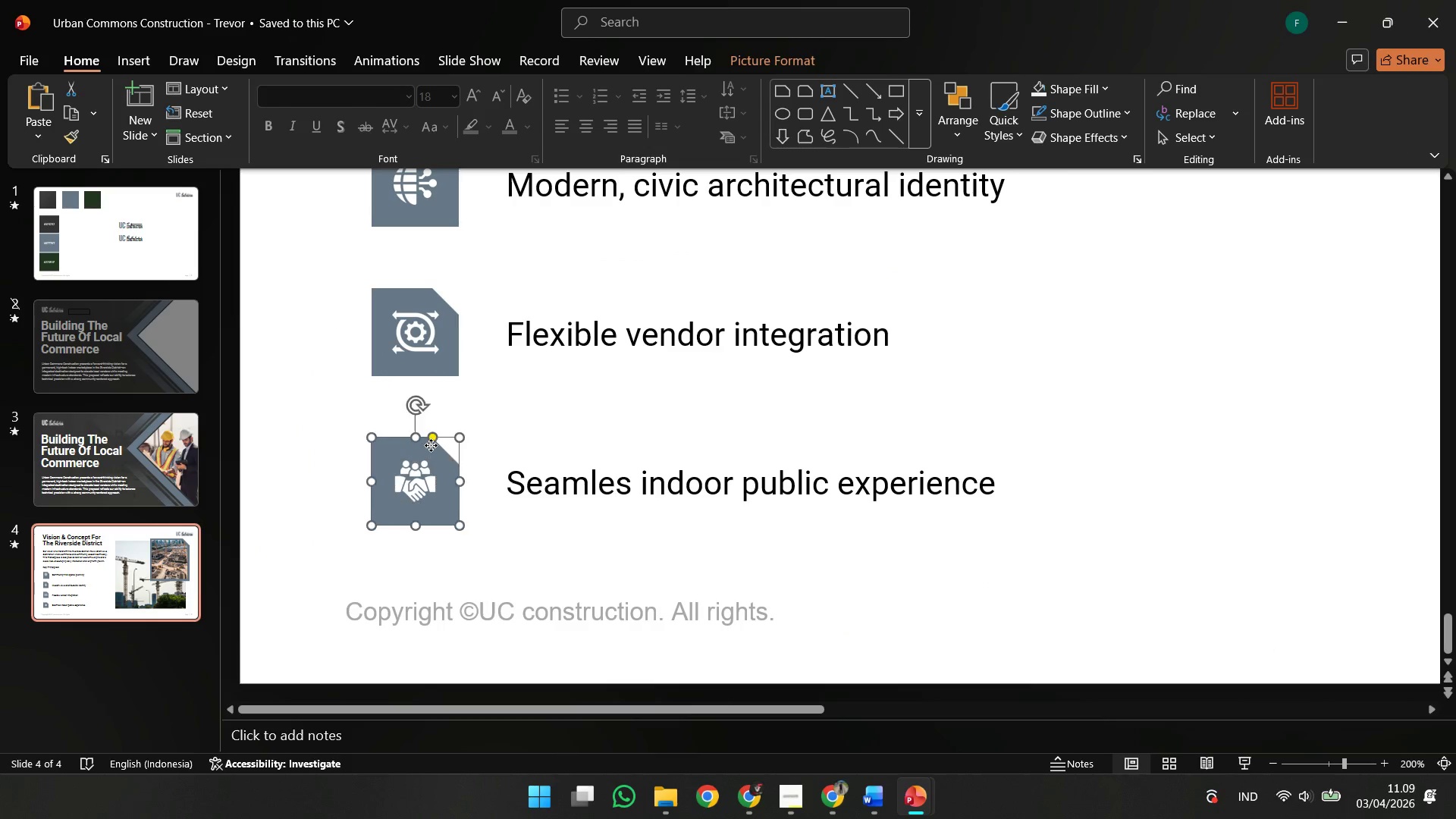 
scroll: coordinate [547, 535], scroll_direction: up, amount: 6.0
 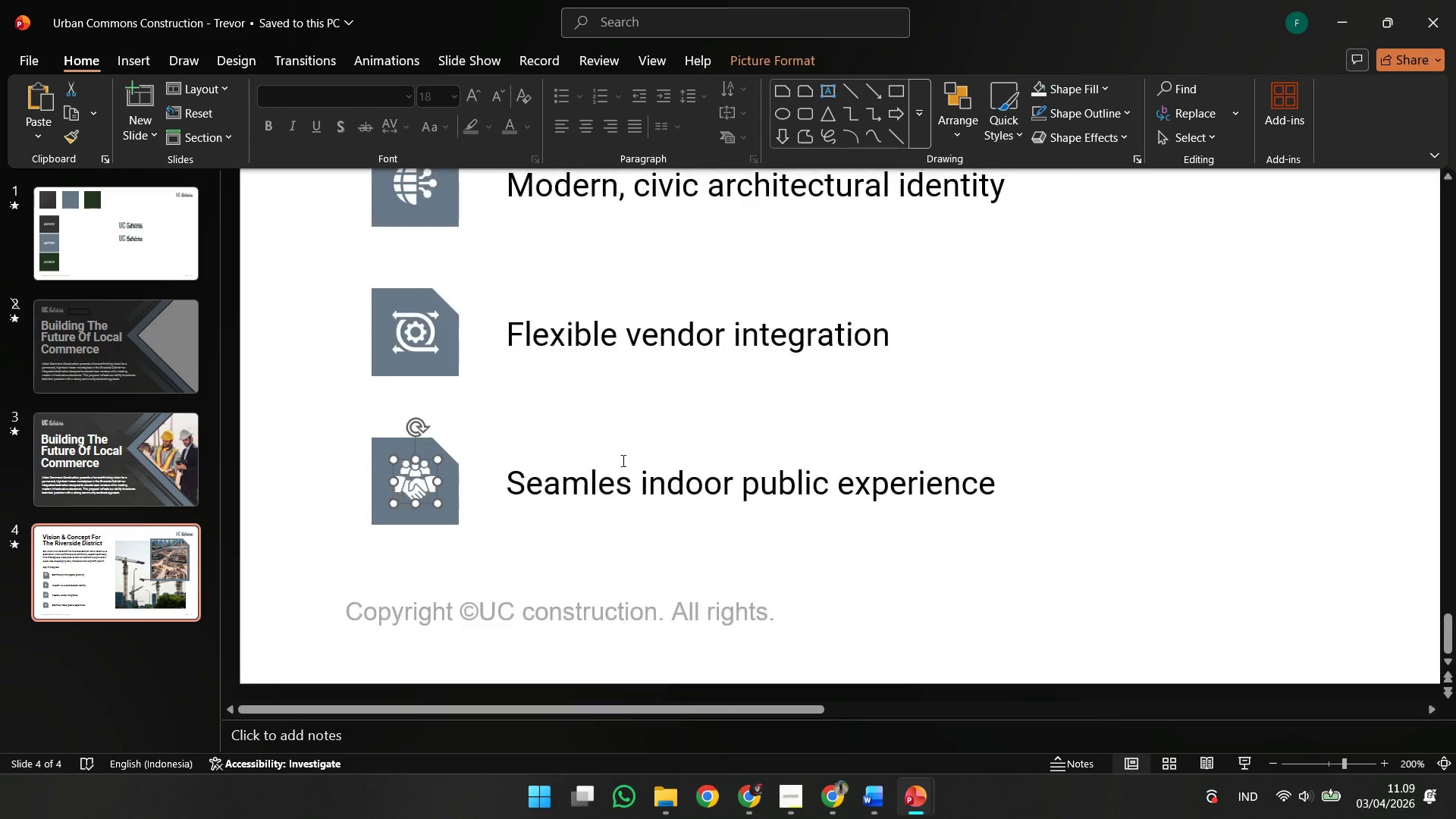 
left_click([431, 445])
 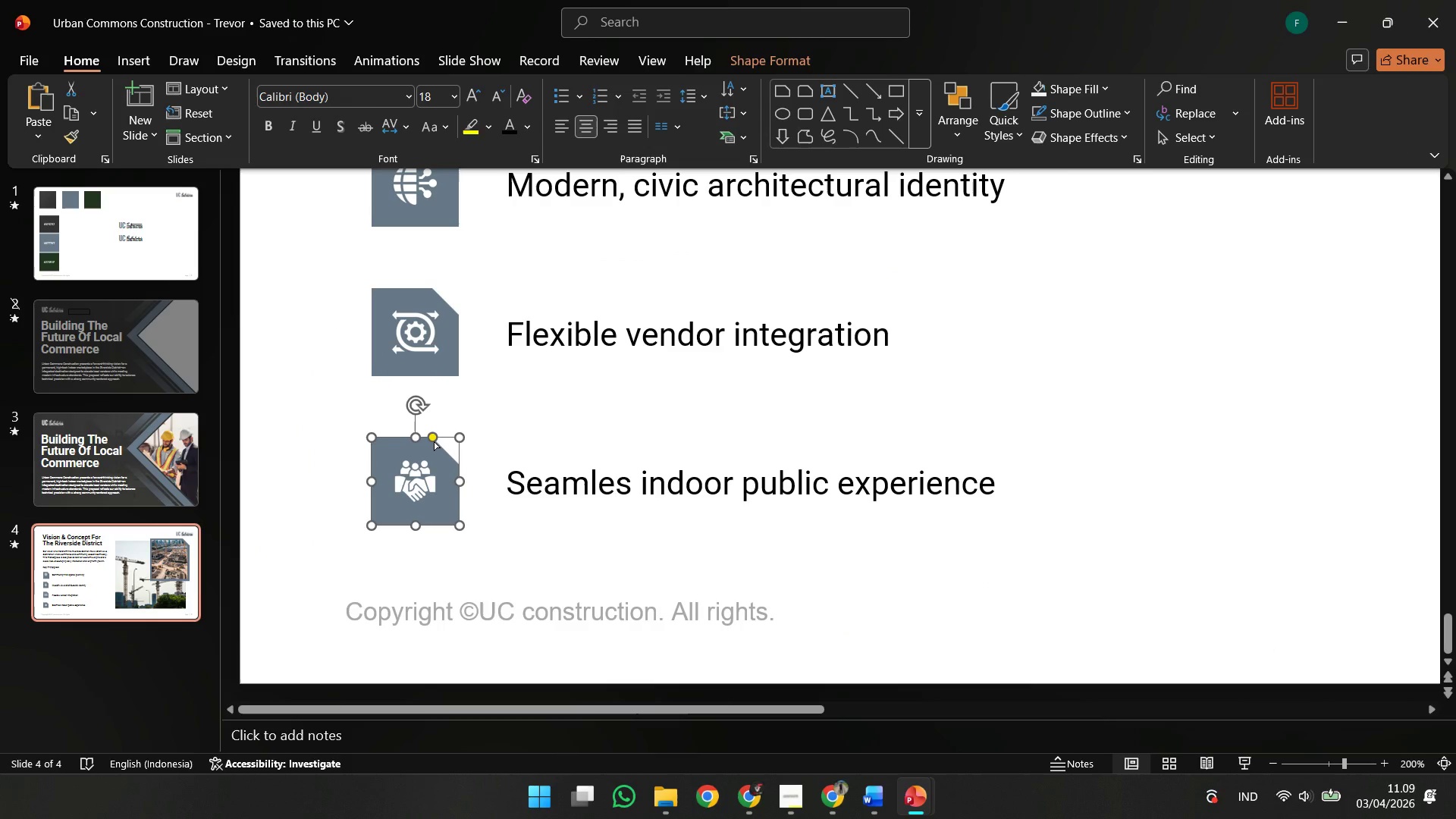 
left_click_drag(start_coordinate=[434, 441], to_coordinate=[440, 441])
 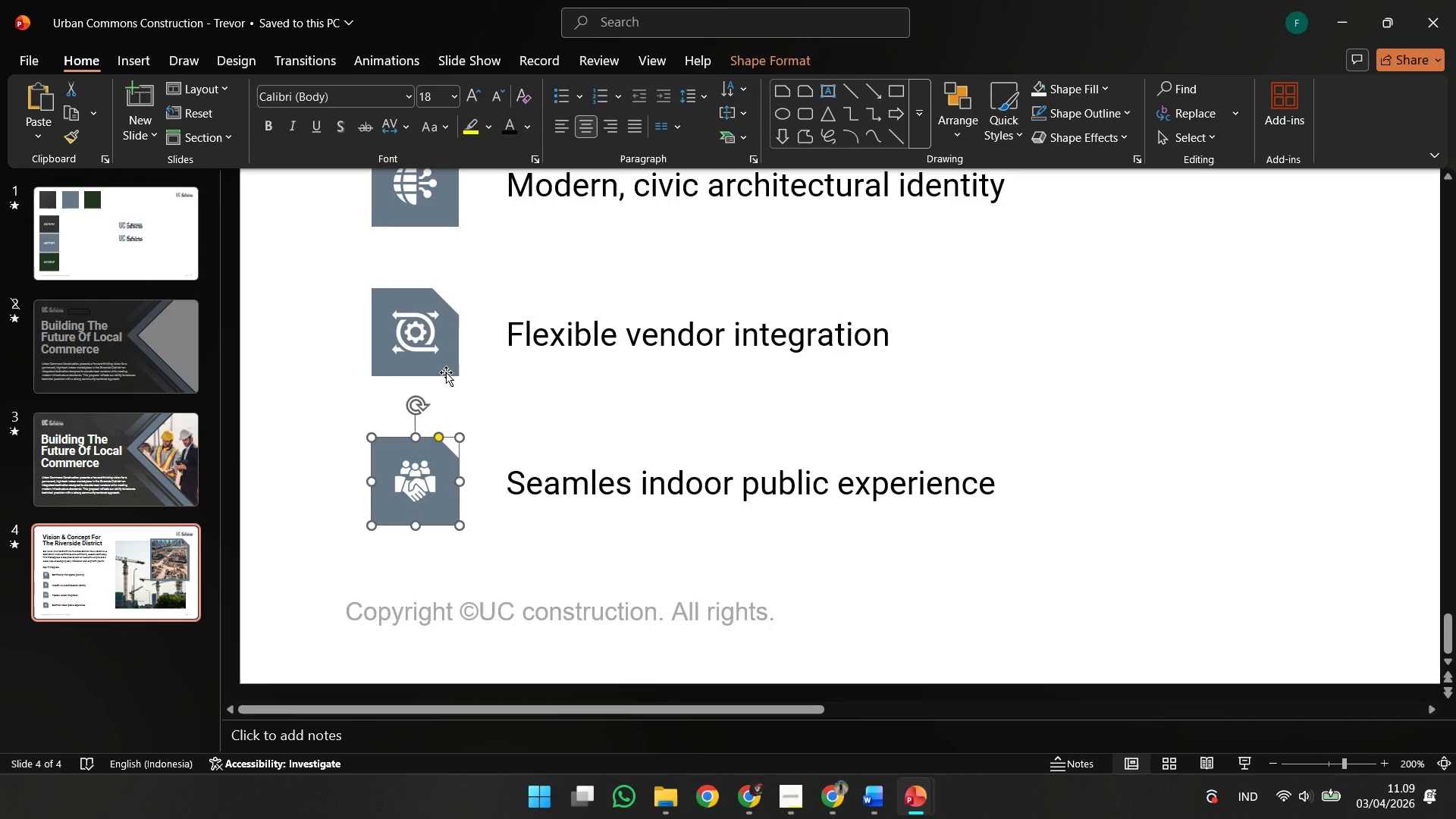 
left_click([447, 372])
 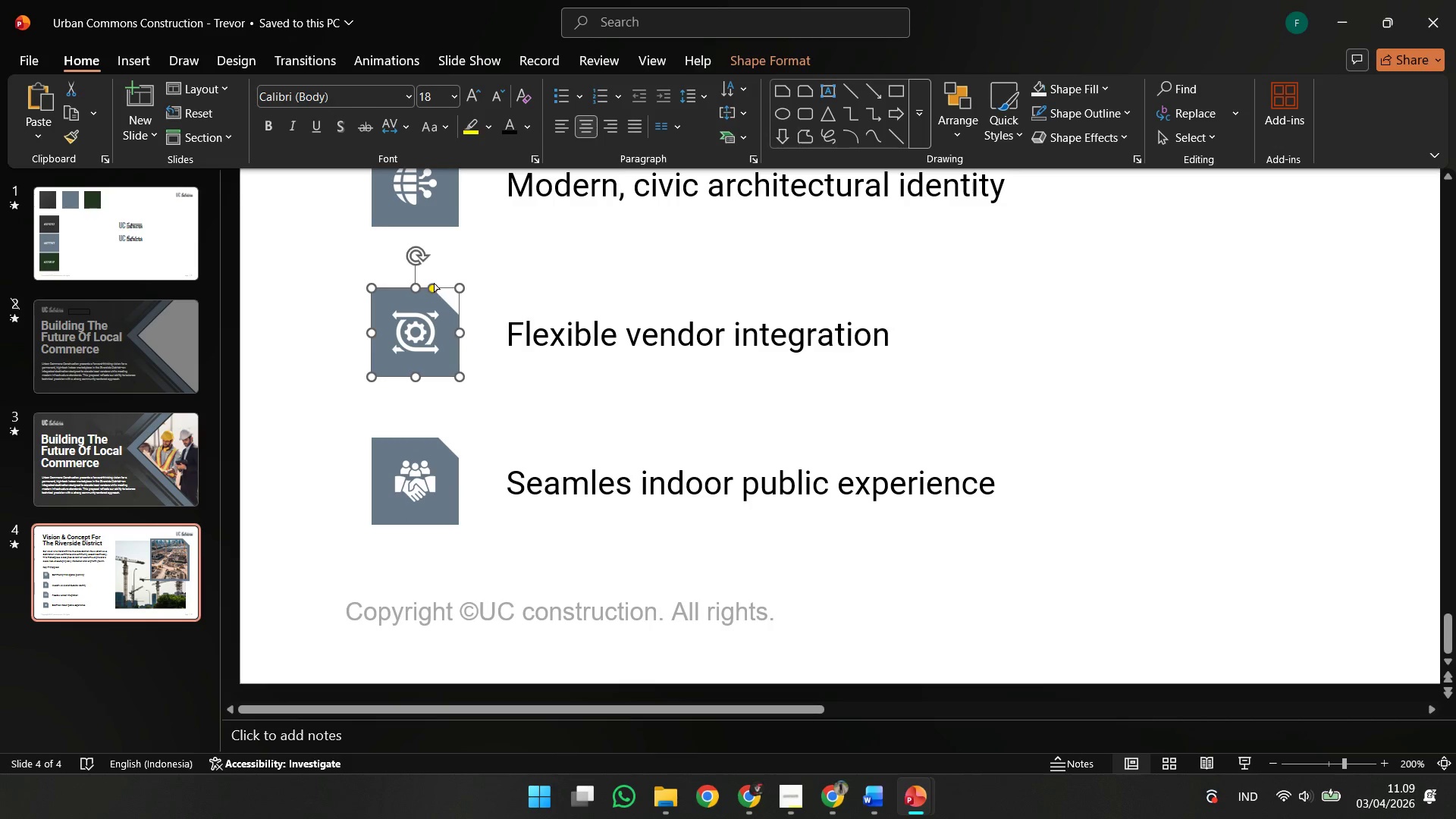 
left_click_drag(start_coordinate=[434, 283], to_coordinate=[441, 282])
 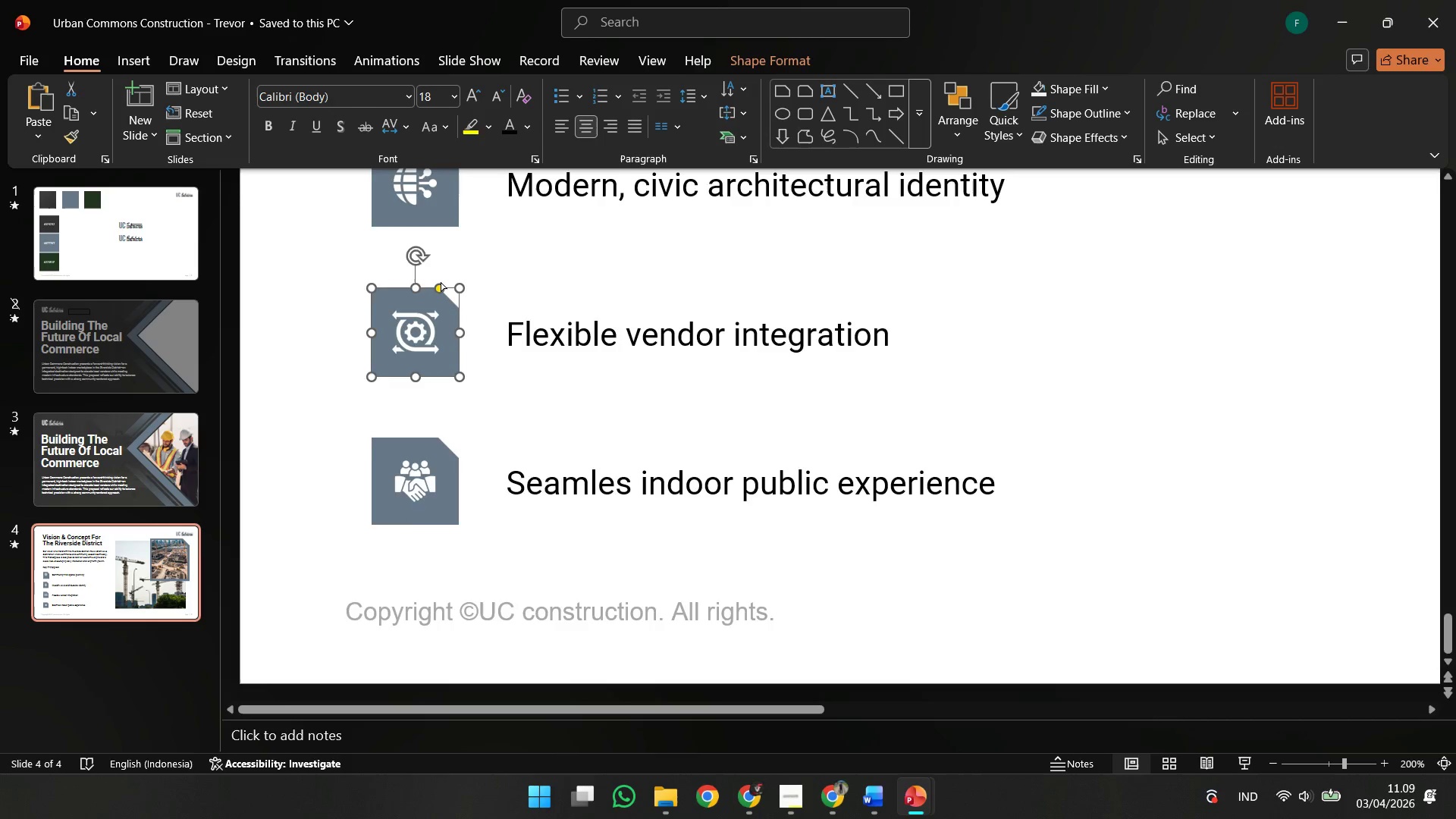 
left_click([441, 282])
 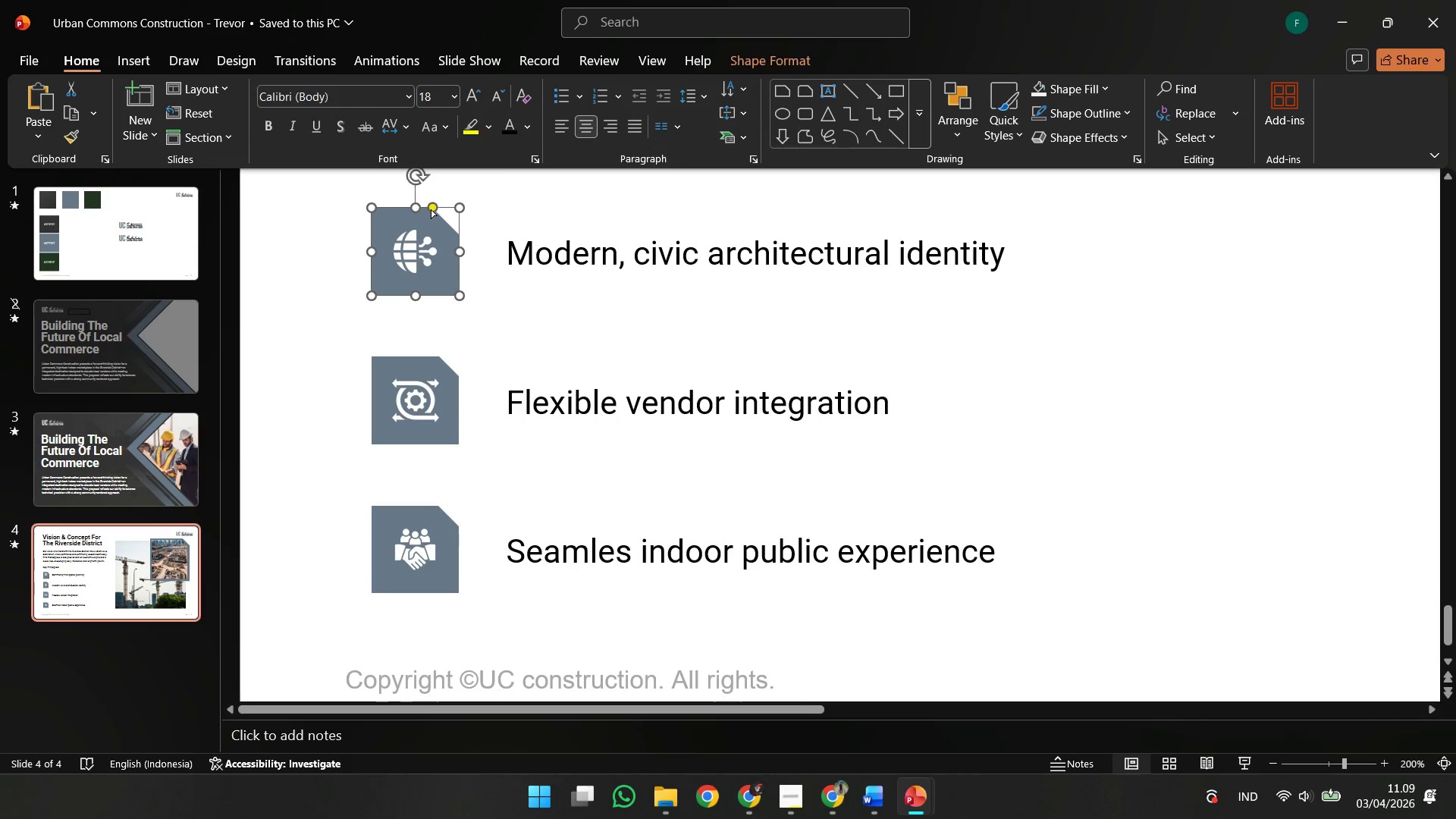 
scroll: coordinate [441, 282], scroll_direction: up, amount: 3.0
 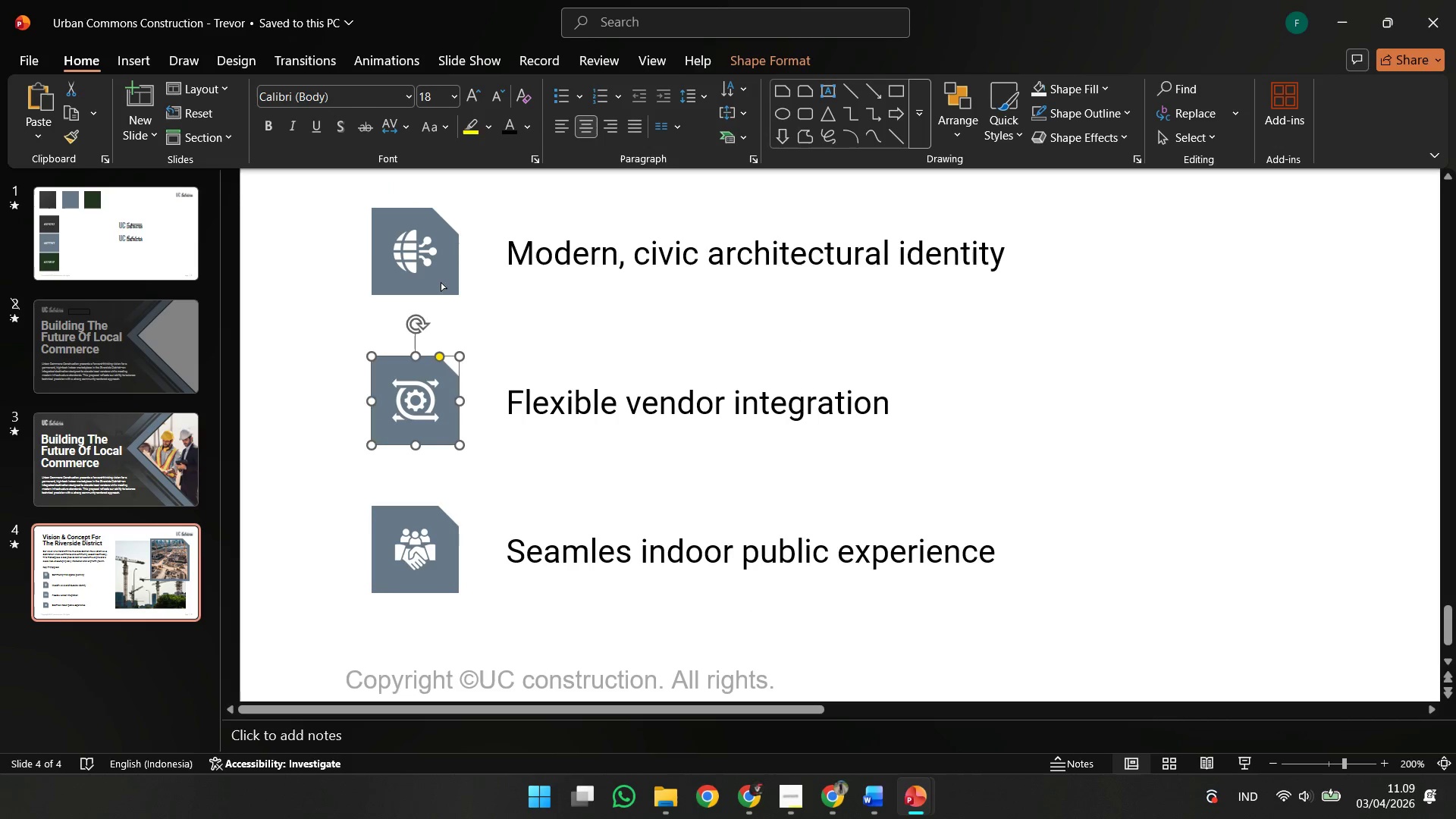 
left_click_drag(start_coordinate=[431, 209], to_coordinate=[437, 210])
 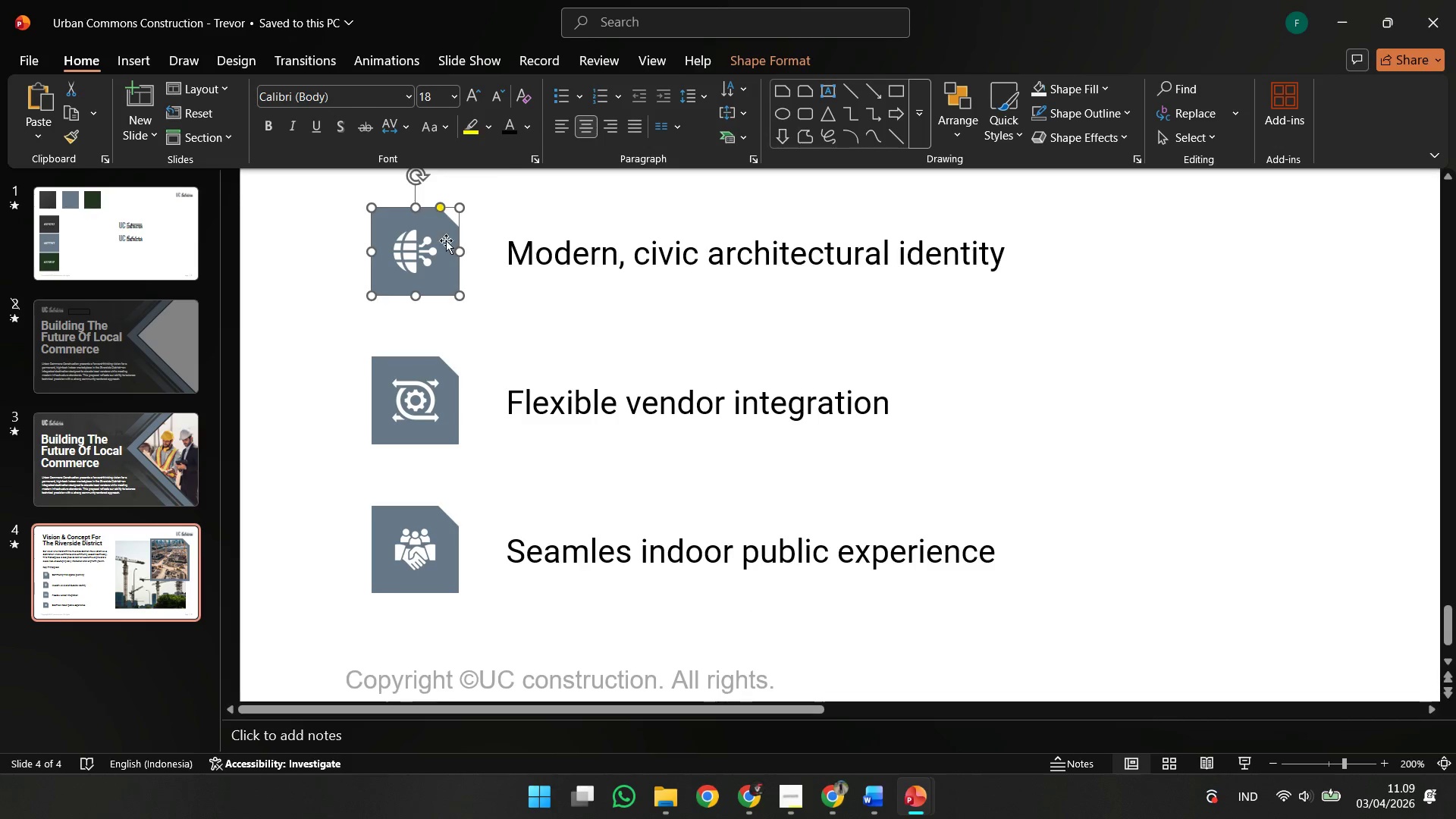 
left_click([438, 279])
 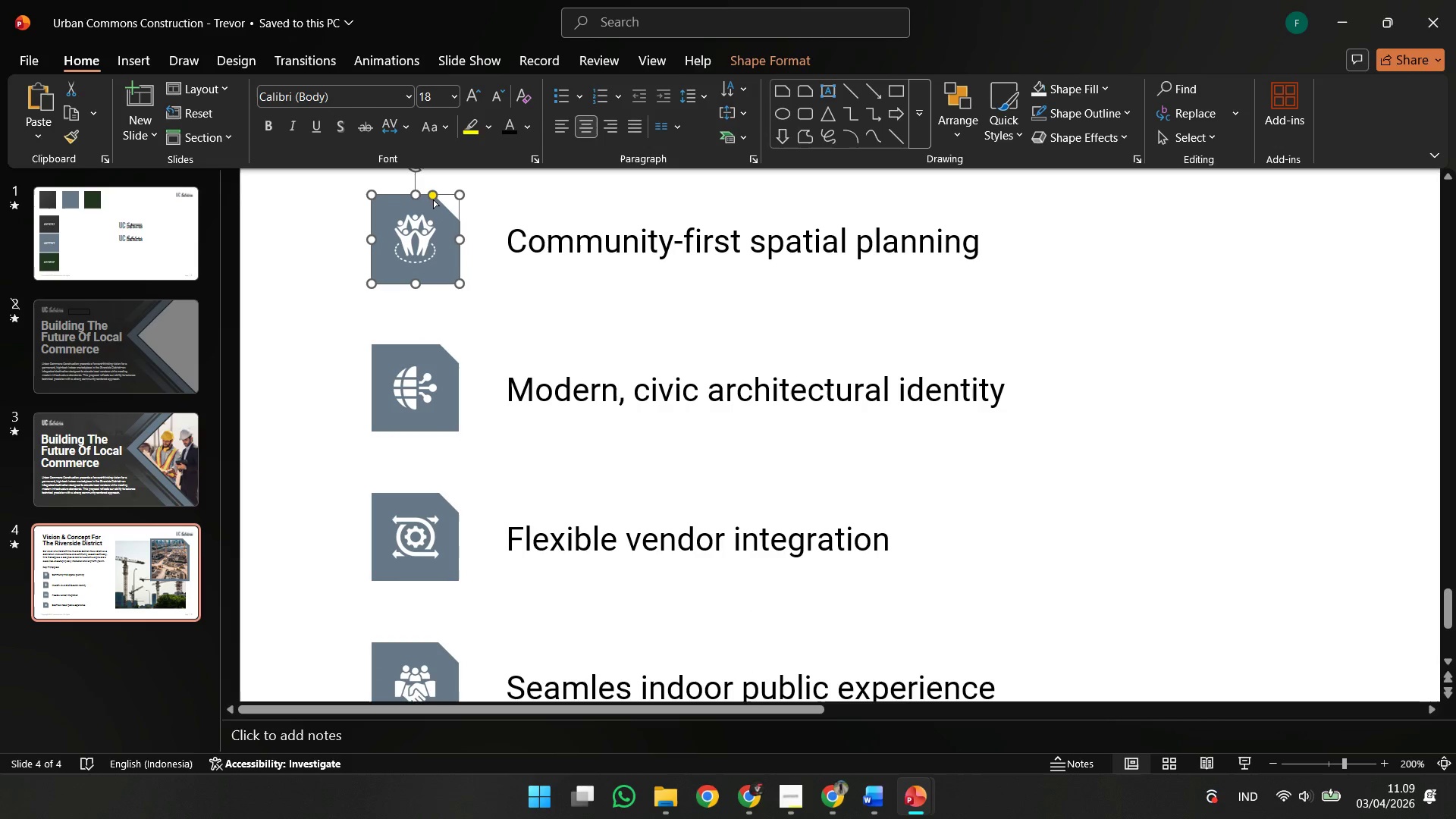 
scroll: coordinate [471, 255], scroll_direction: up, amount: 6.0
 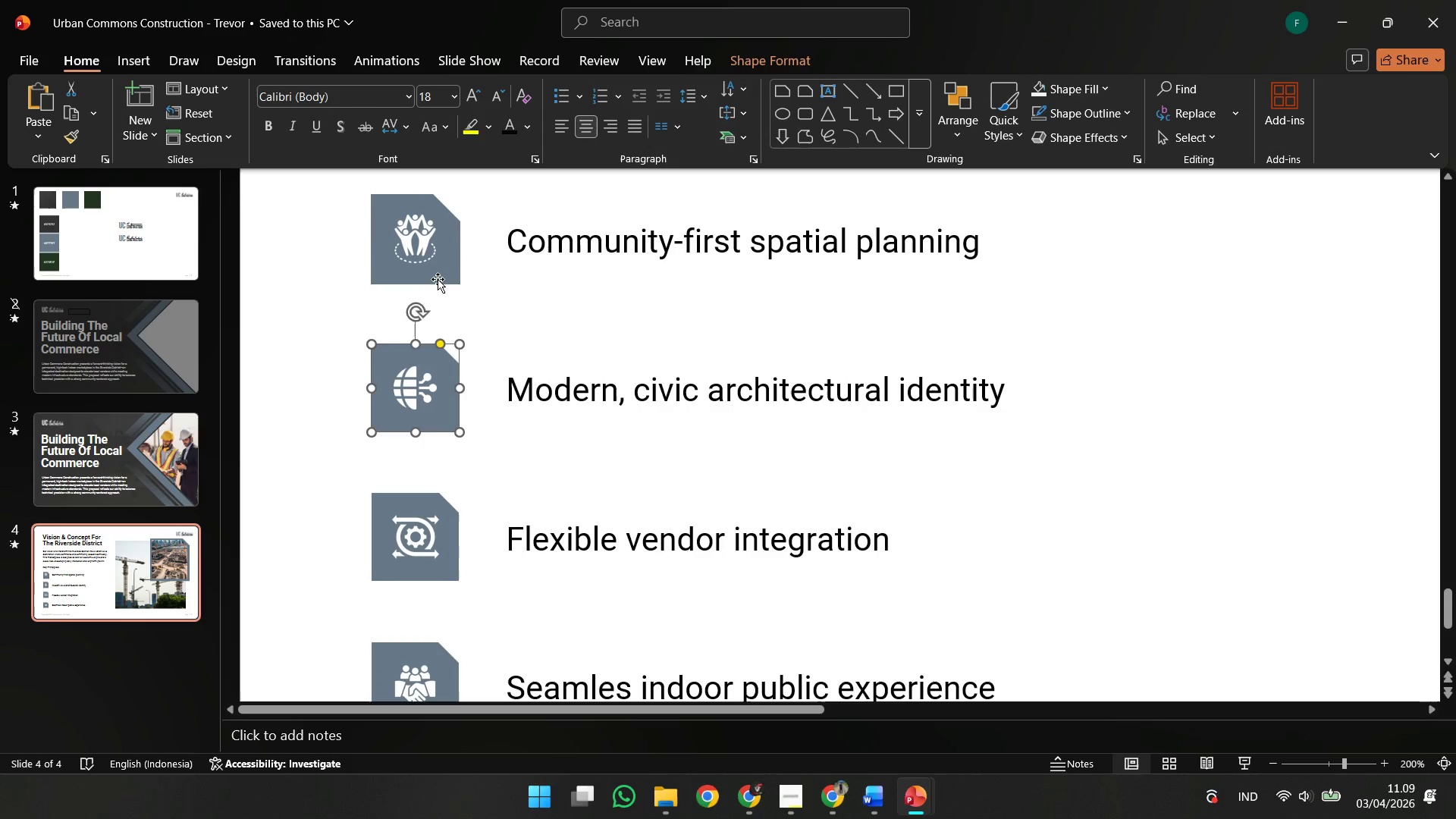 
left_click_drag(start_coordinate=[433, 198], to_coordinate=[439, 197])
 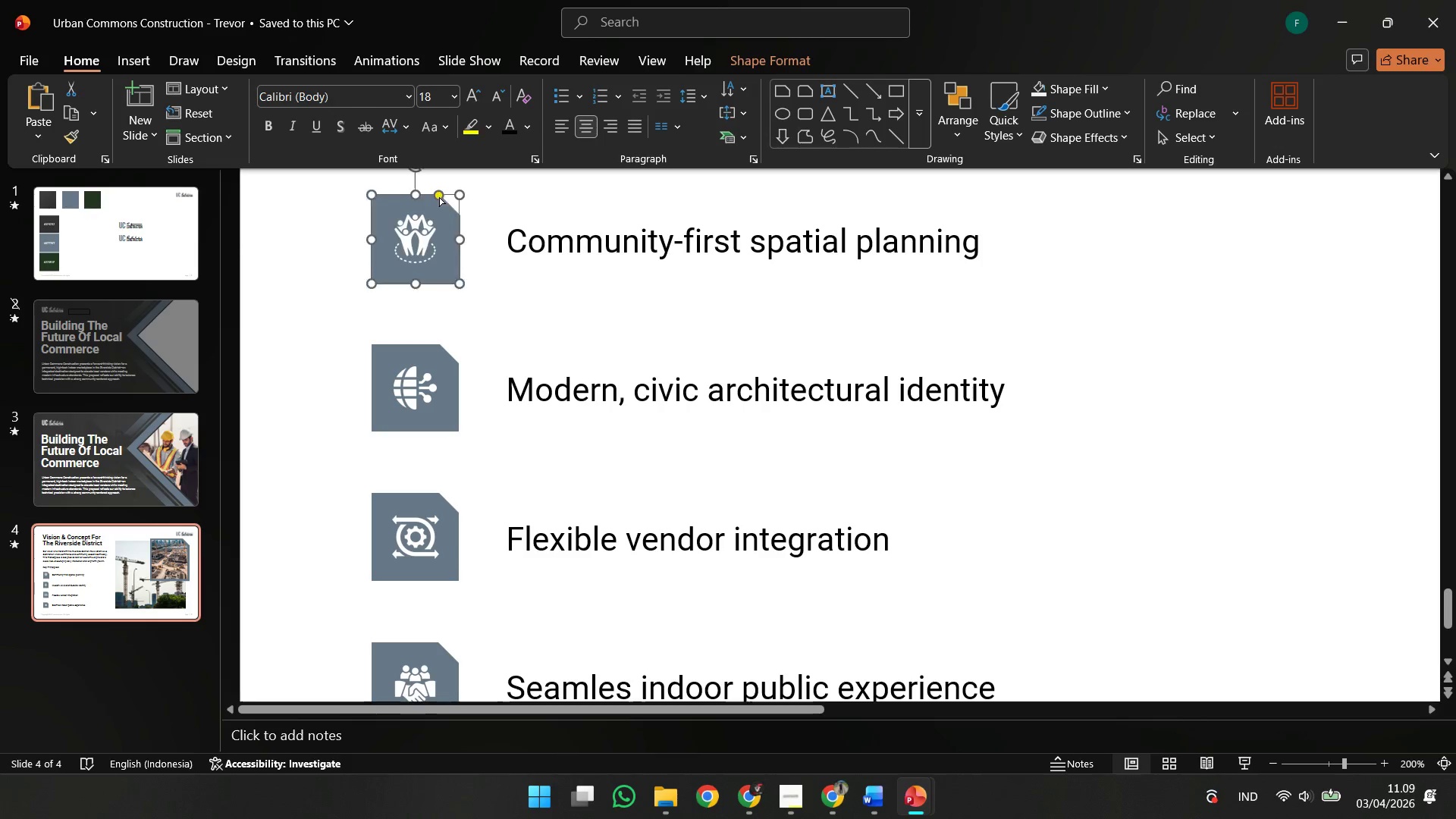 
hold_key(key=ControlLeft, duration=1.23)
scroll: coordinate [581, 379], scroll_direction: down, amount: 7.0
 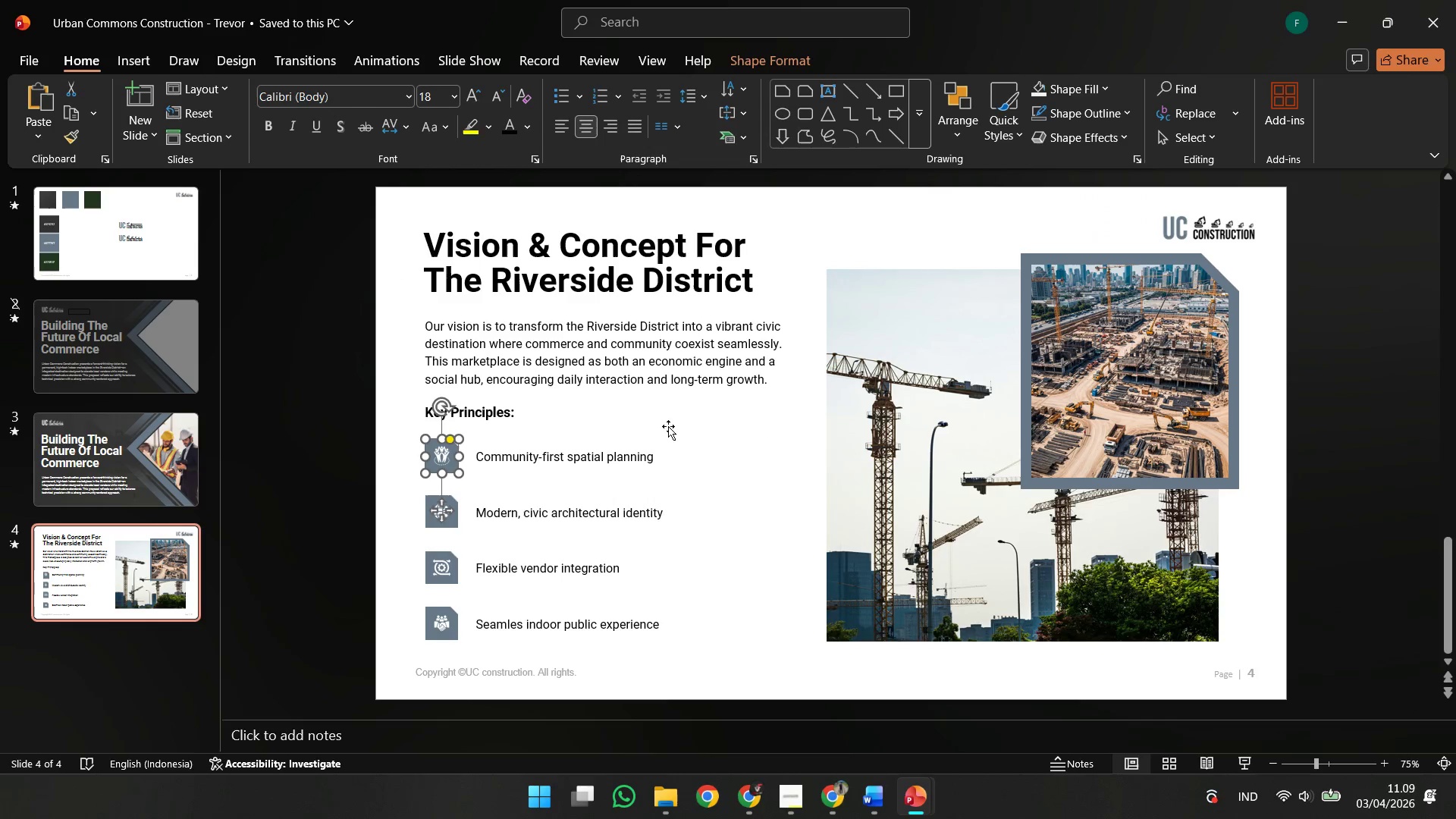 
left_click([712, 427])
 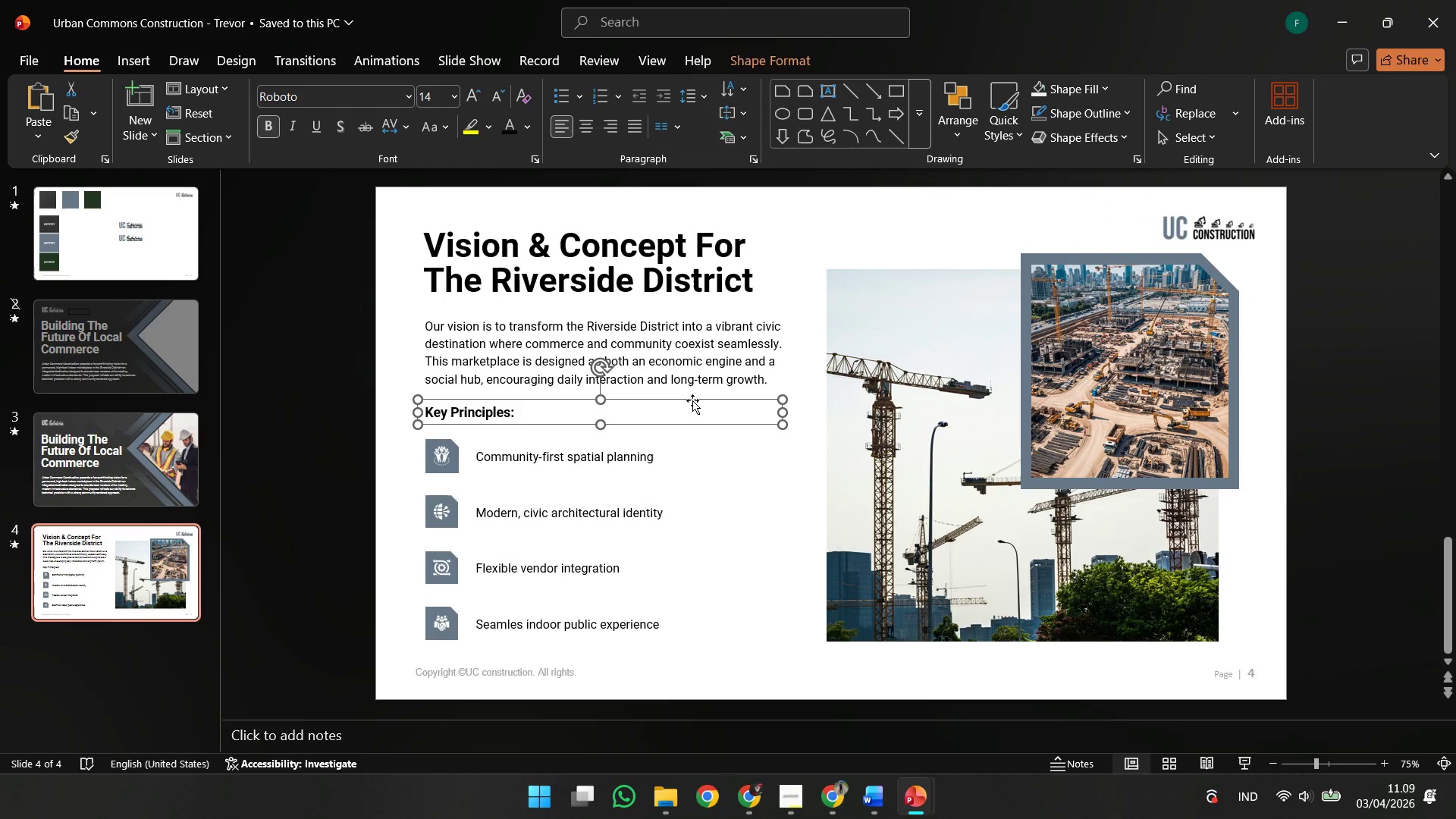 
hold_key(key=ShiftLeft, duration=1.01)
left_click([694, 381])
 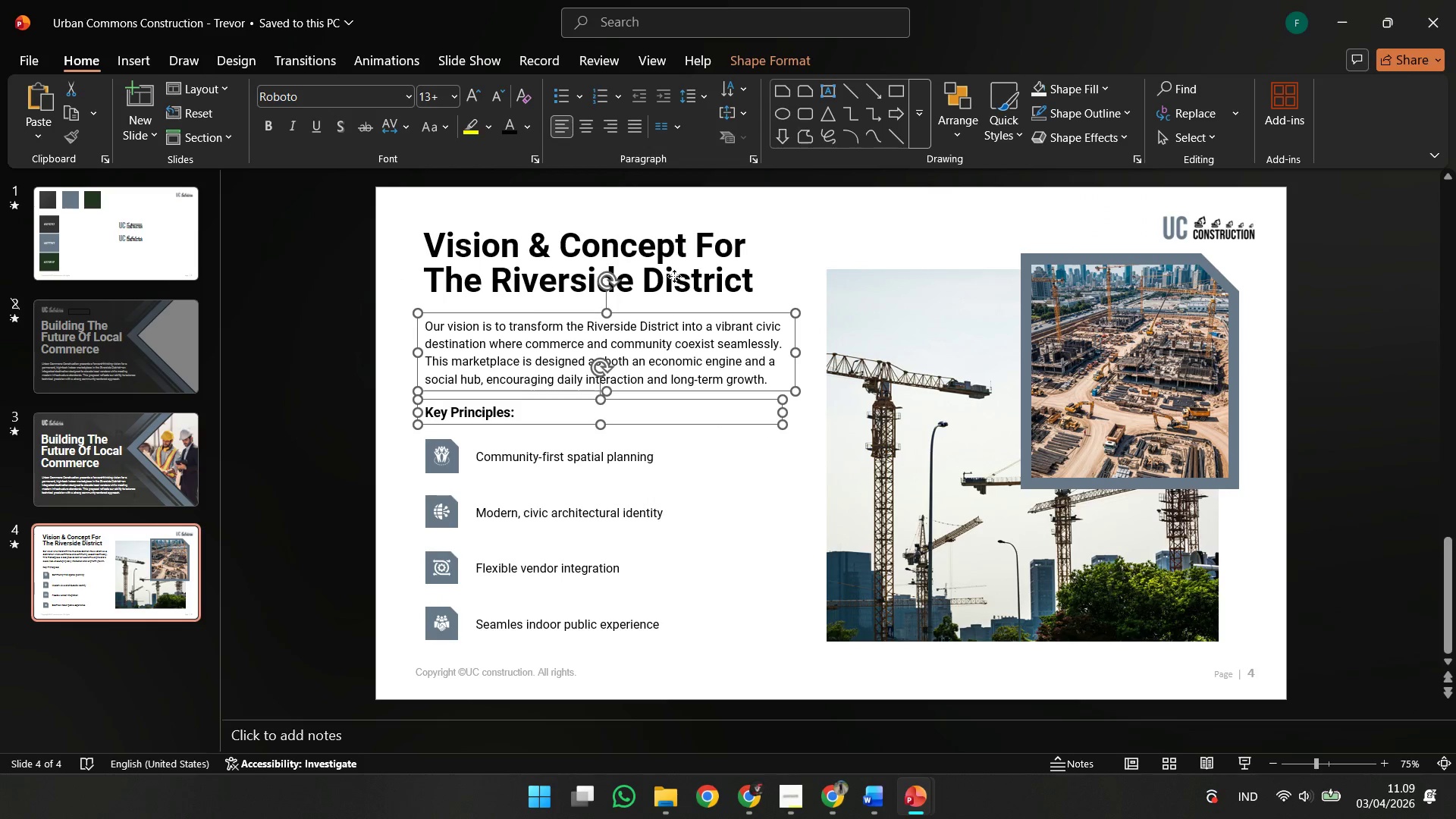 
left_click([674, 276])
 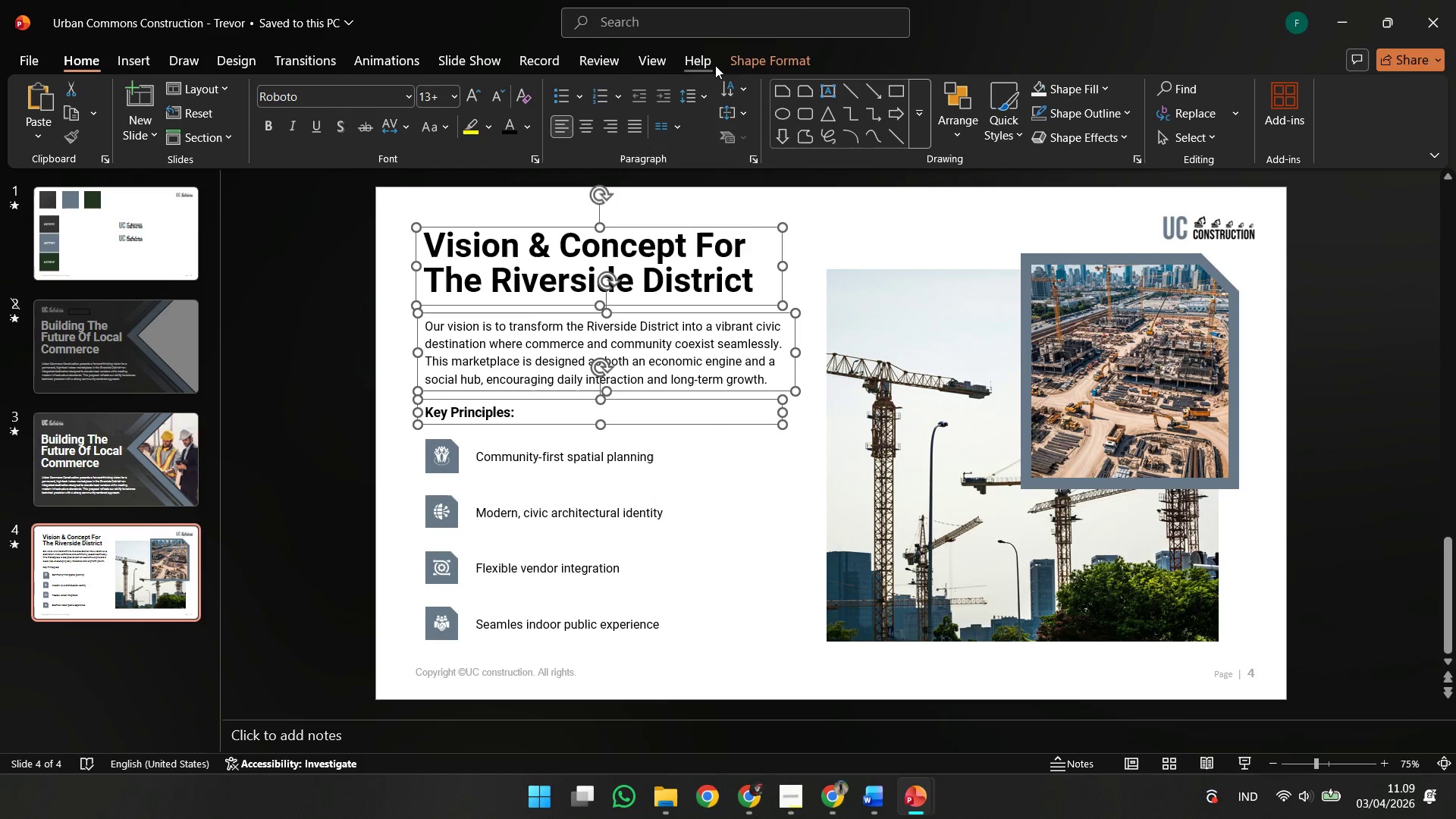 
left_click([730, 66])
 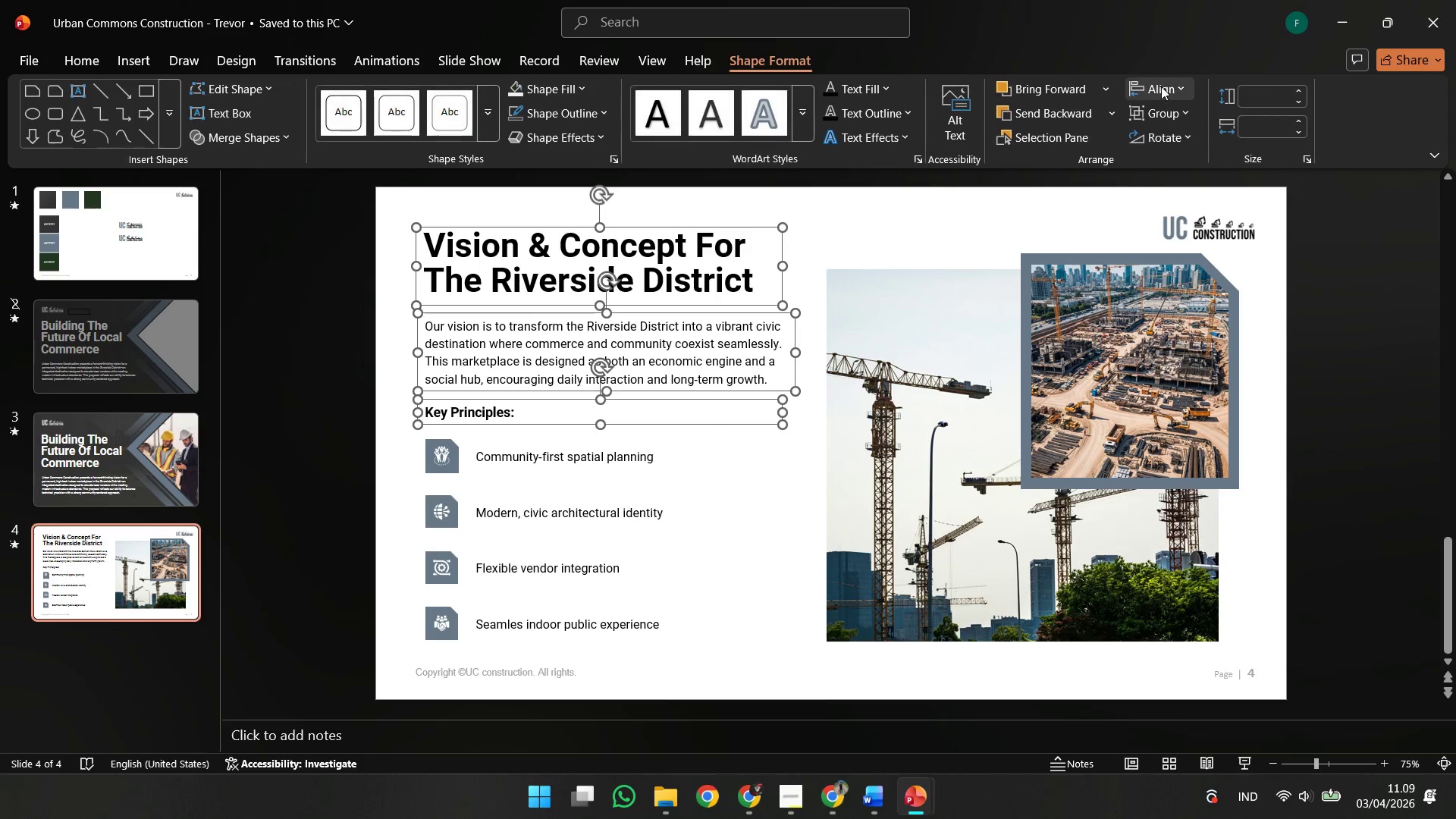 
left_click([1163, 86])
 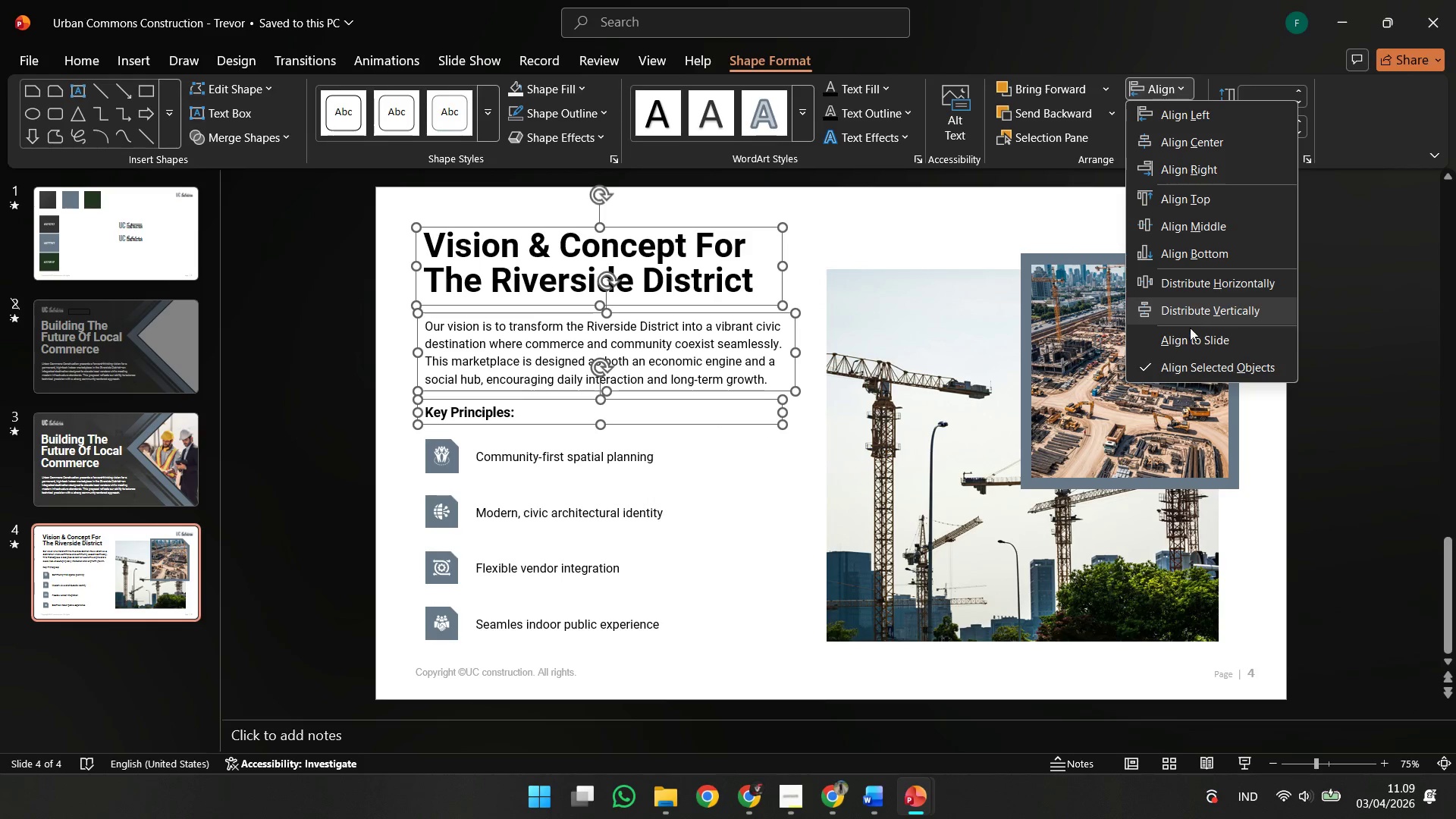 
left_click_drag(start_coordinate=[1190, 328], to_coordinate=[1189, 318])
 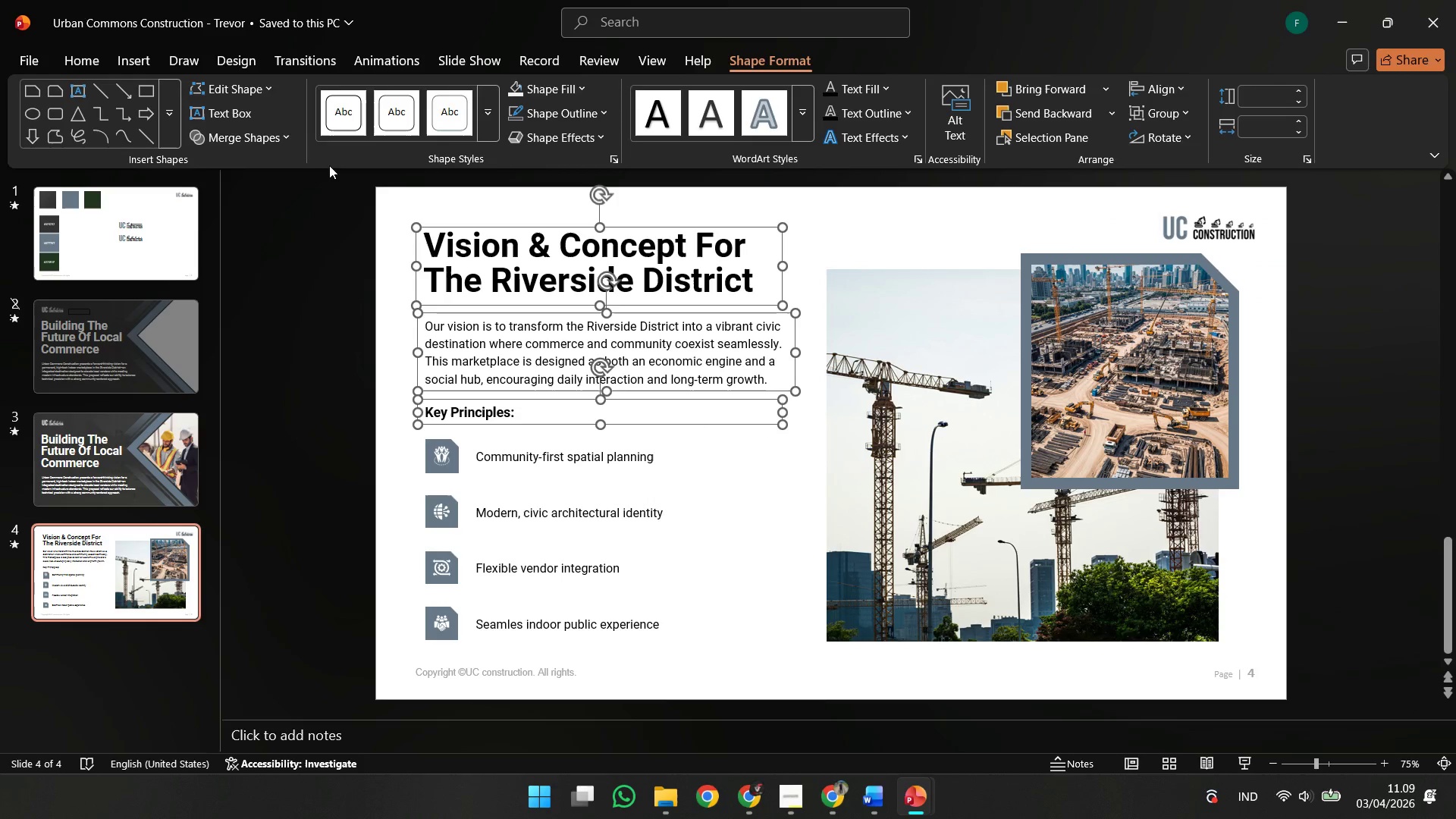 
left_click([325, 180])
 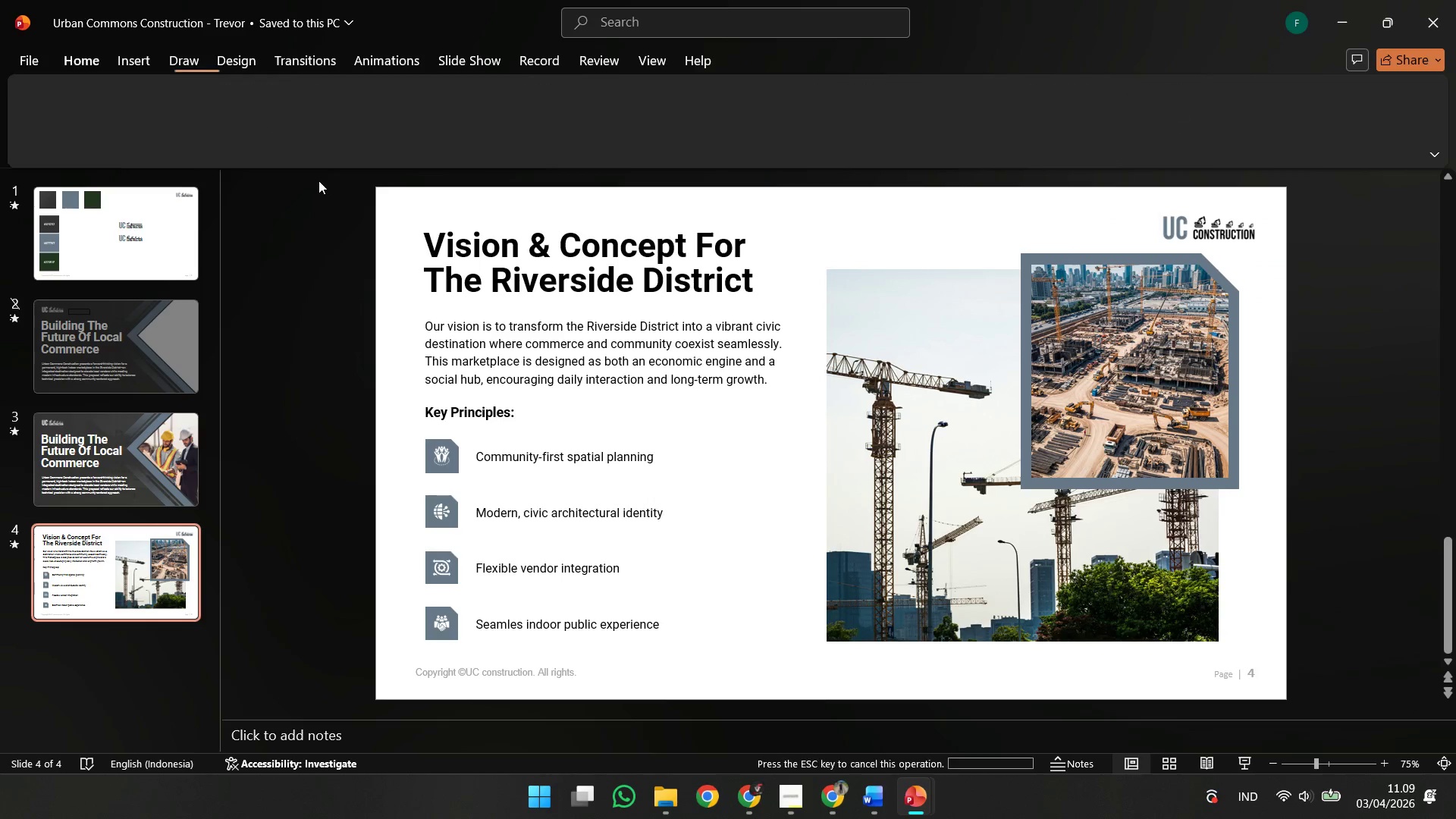 
left_click_drag(start_coordinate=[317, 180], to_coordinate=[853, 680])
 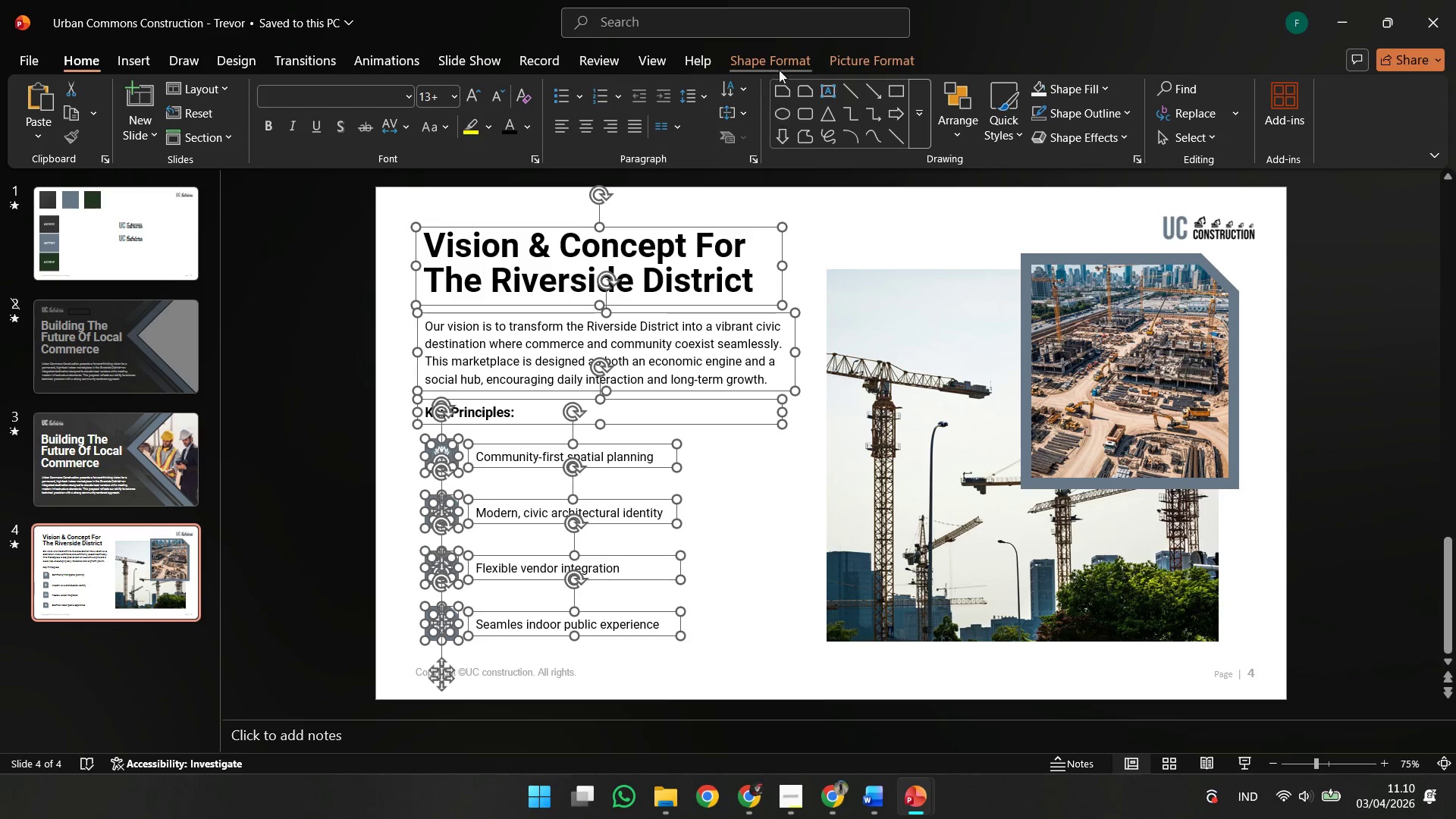 
left_click([839, 56])
 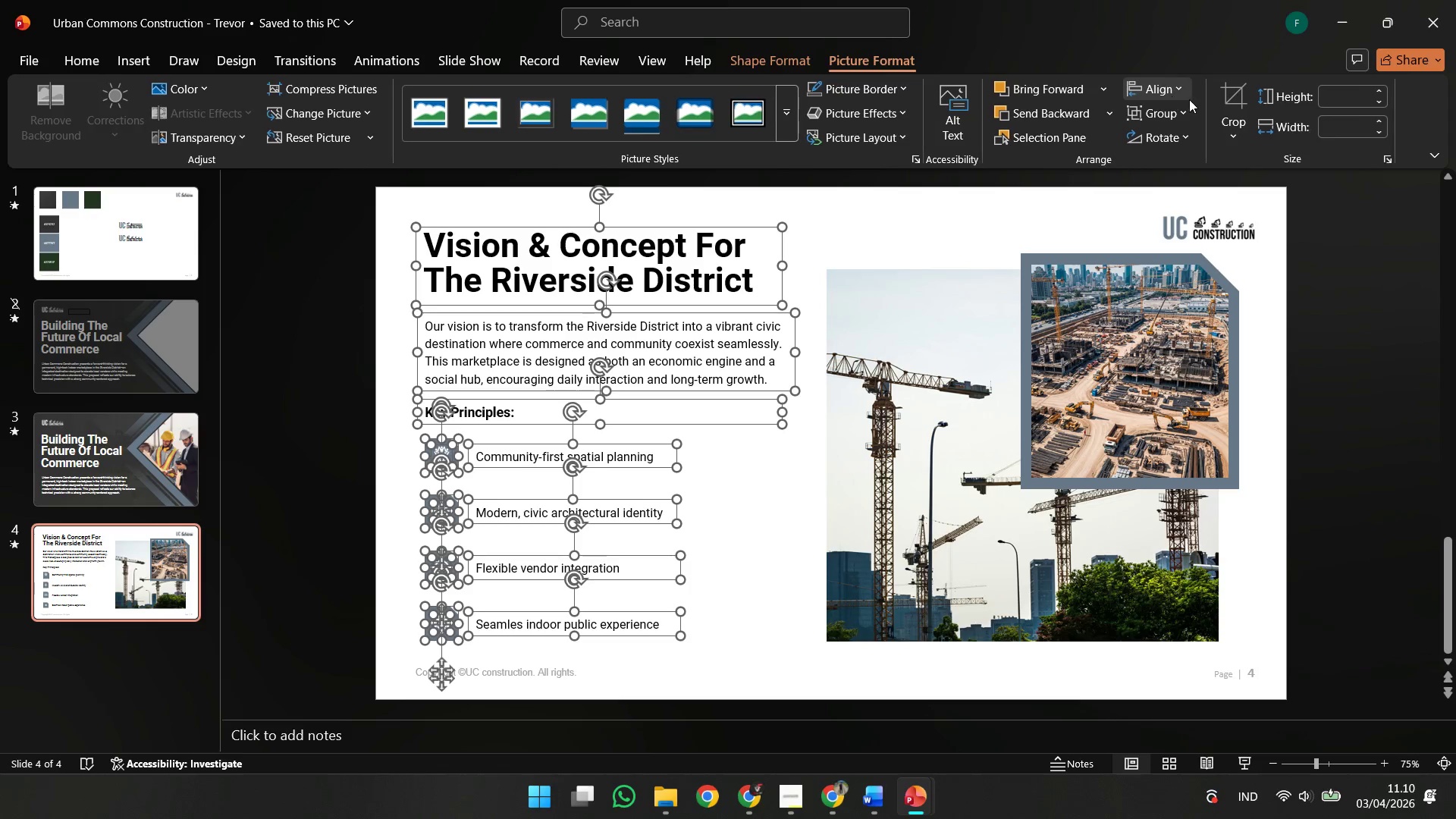 
left_click([1189, 99])
 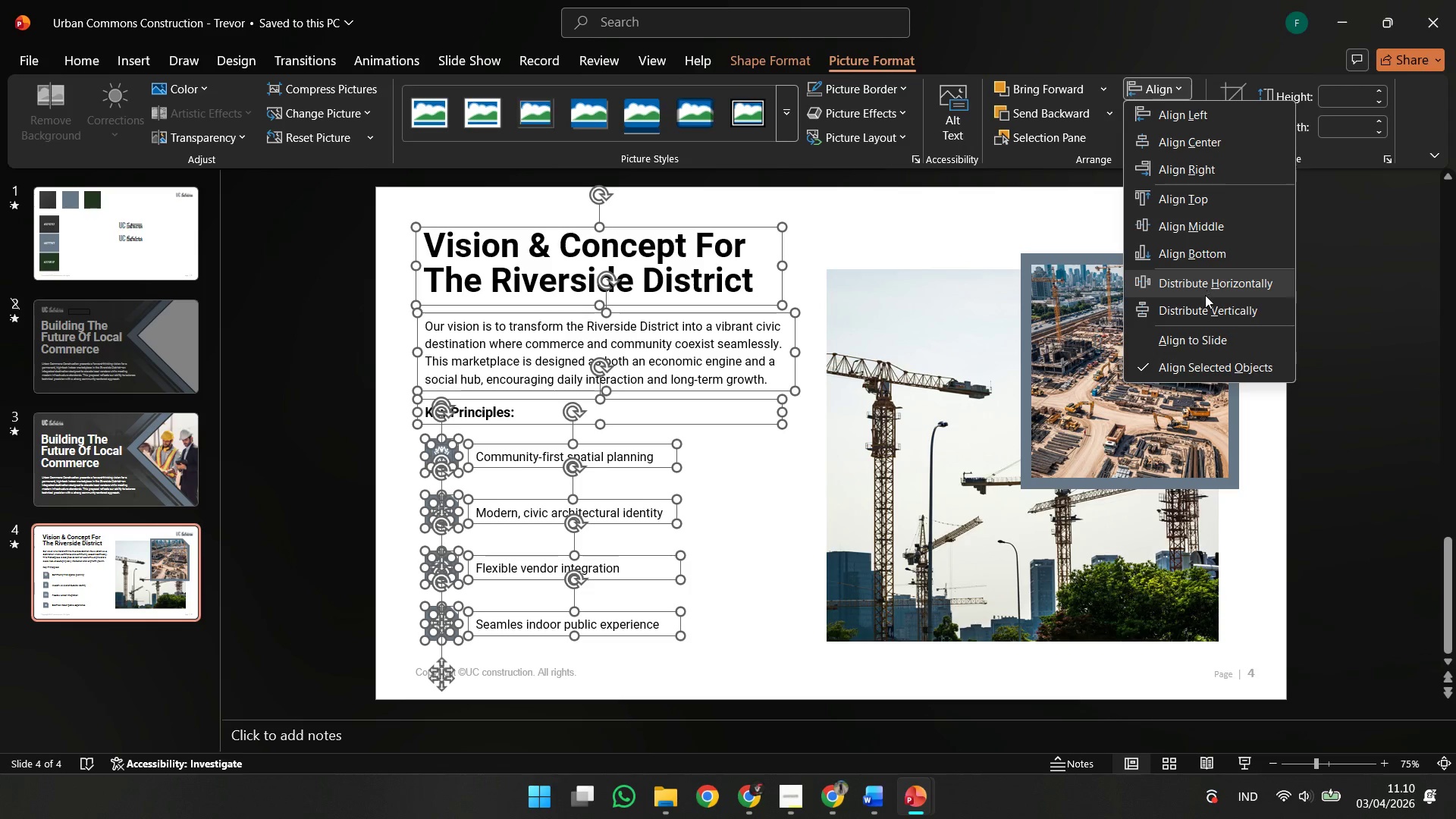 
left_click([1202, 299])
 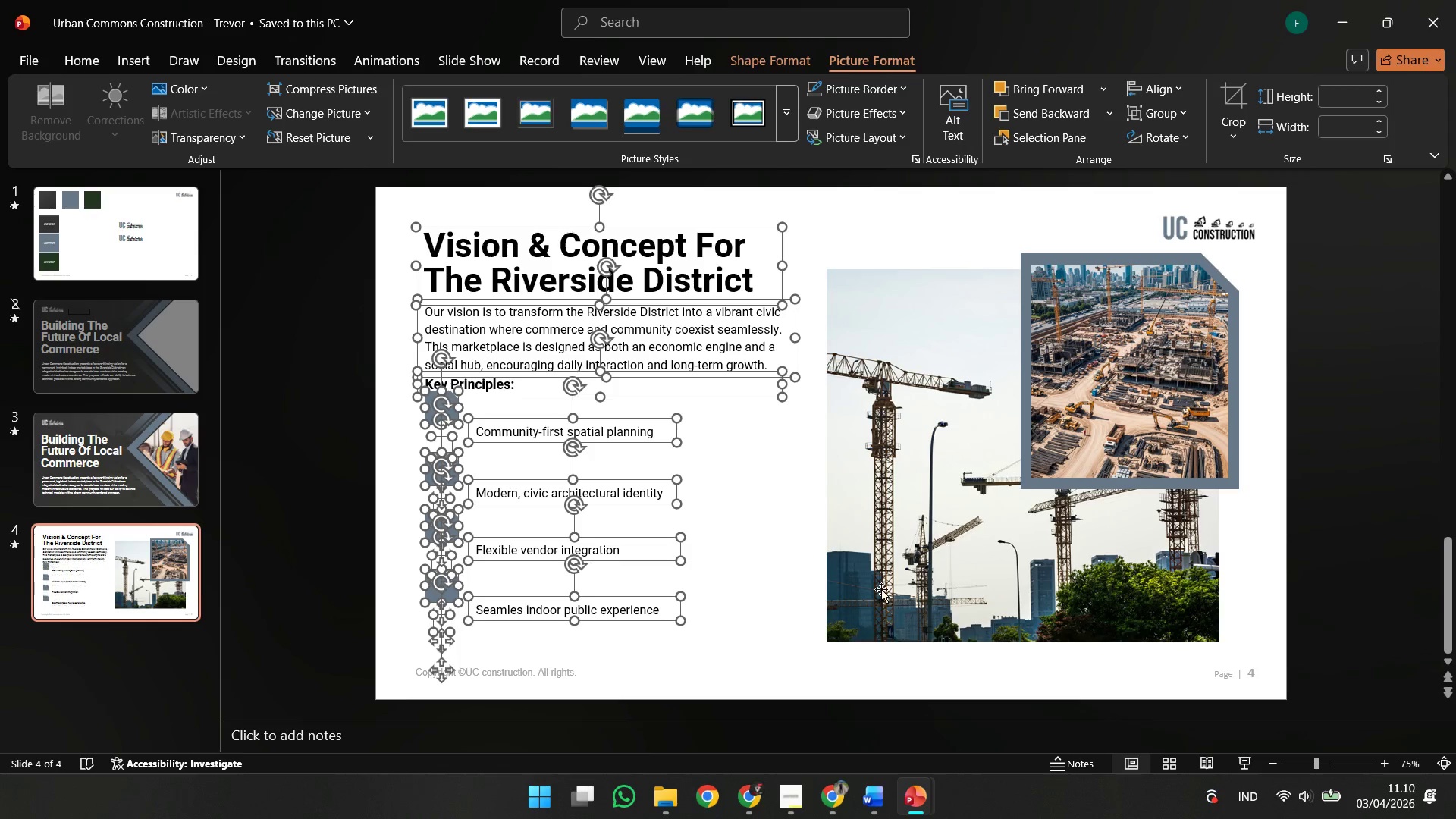 
left_click_drag(start_coordinate=[783, 647], to_coordinate=[777, 658])
 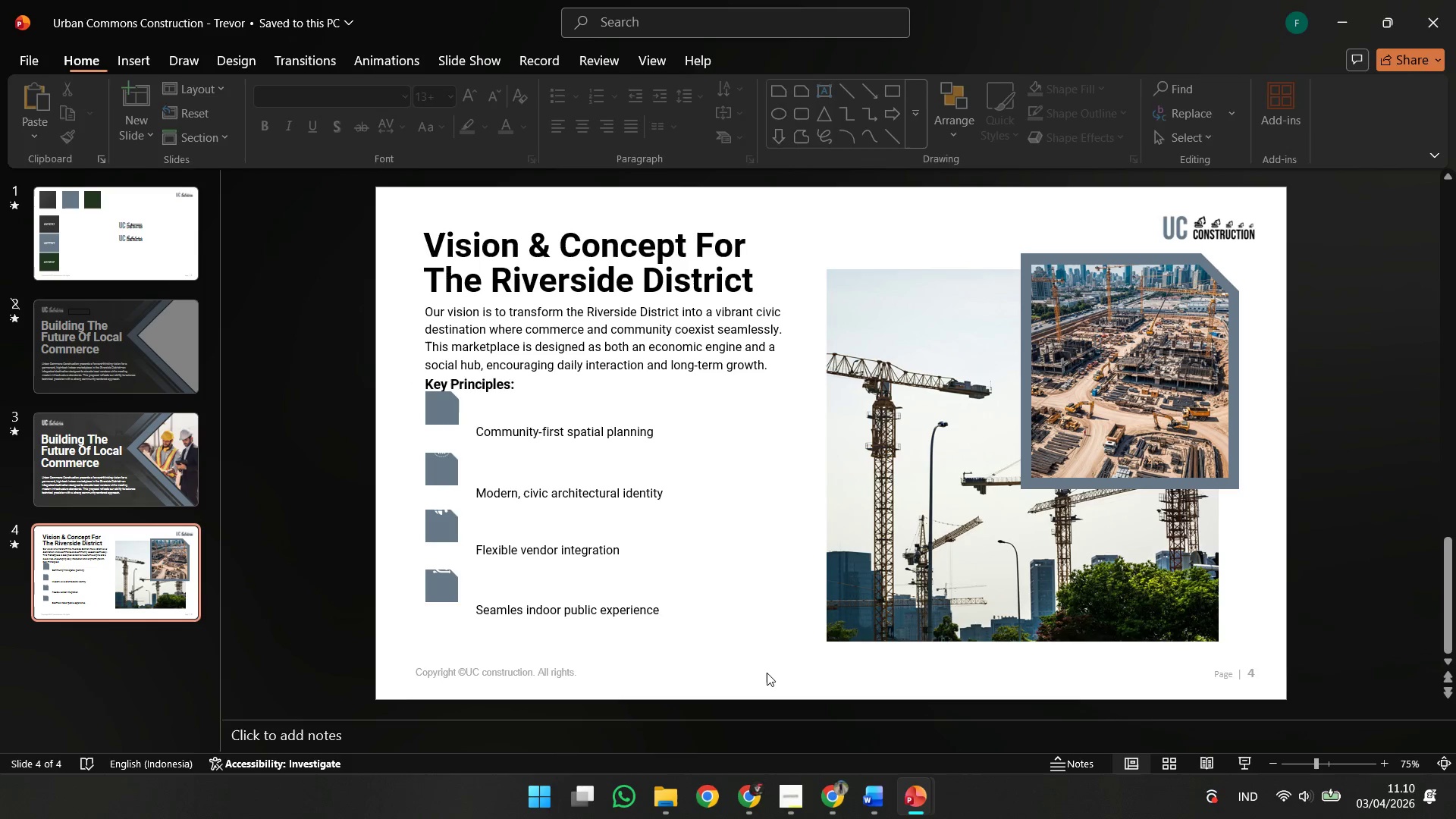 
key(Control+Z)
 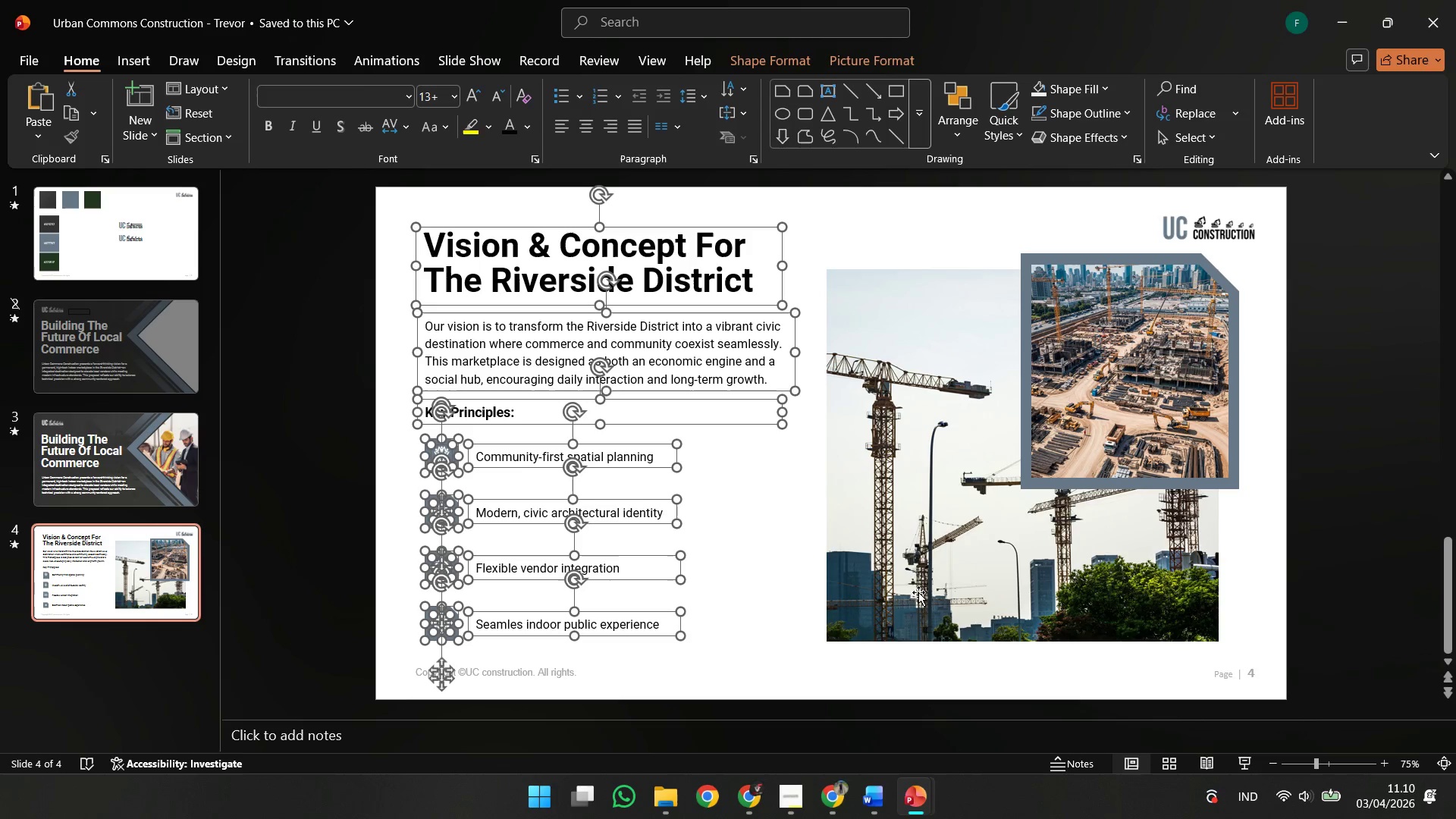 
left_click([977, 573])
 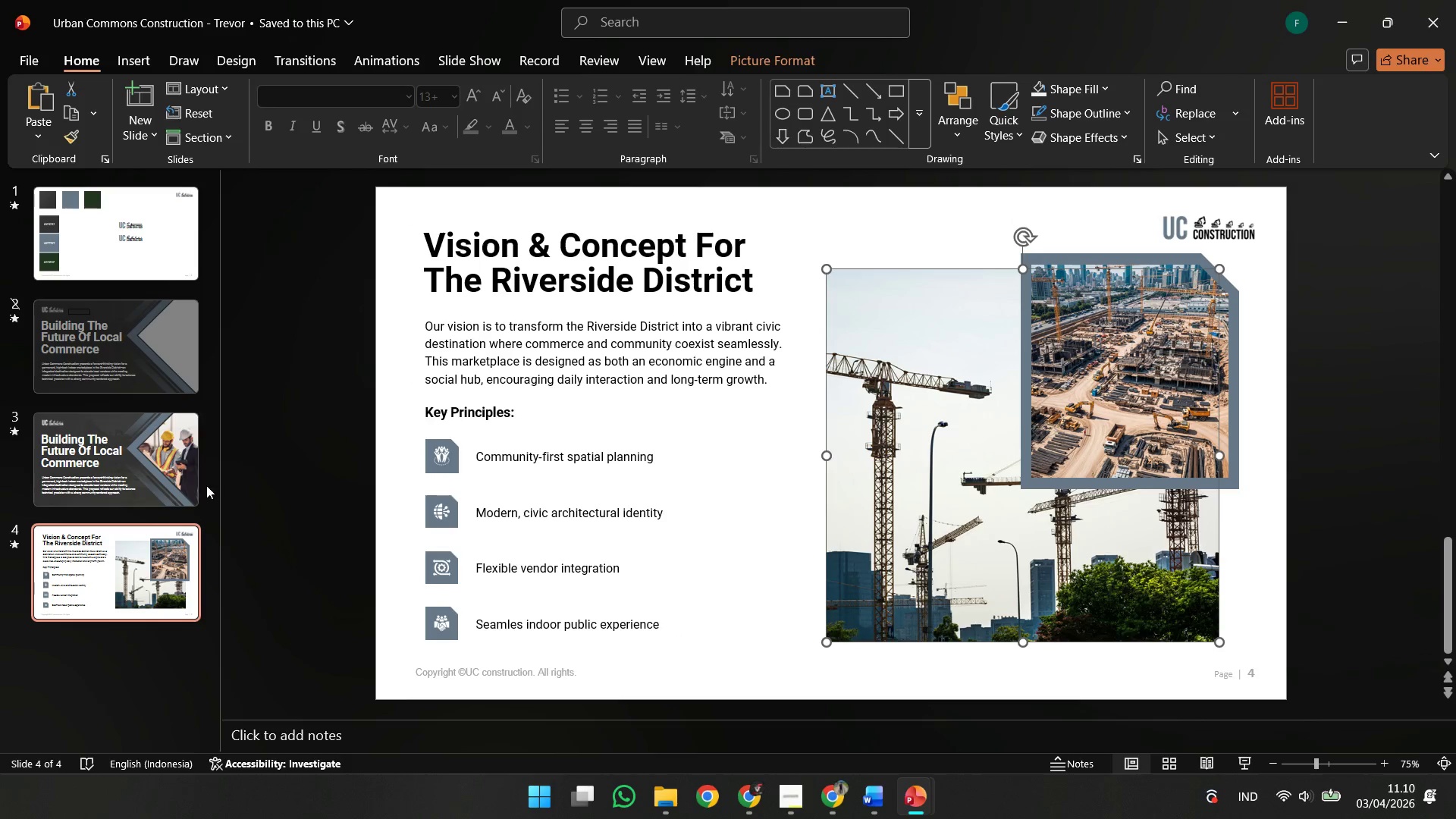 
left_click([199, 469])
 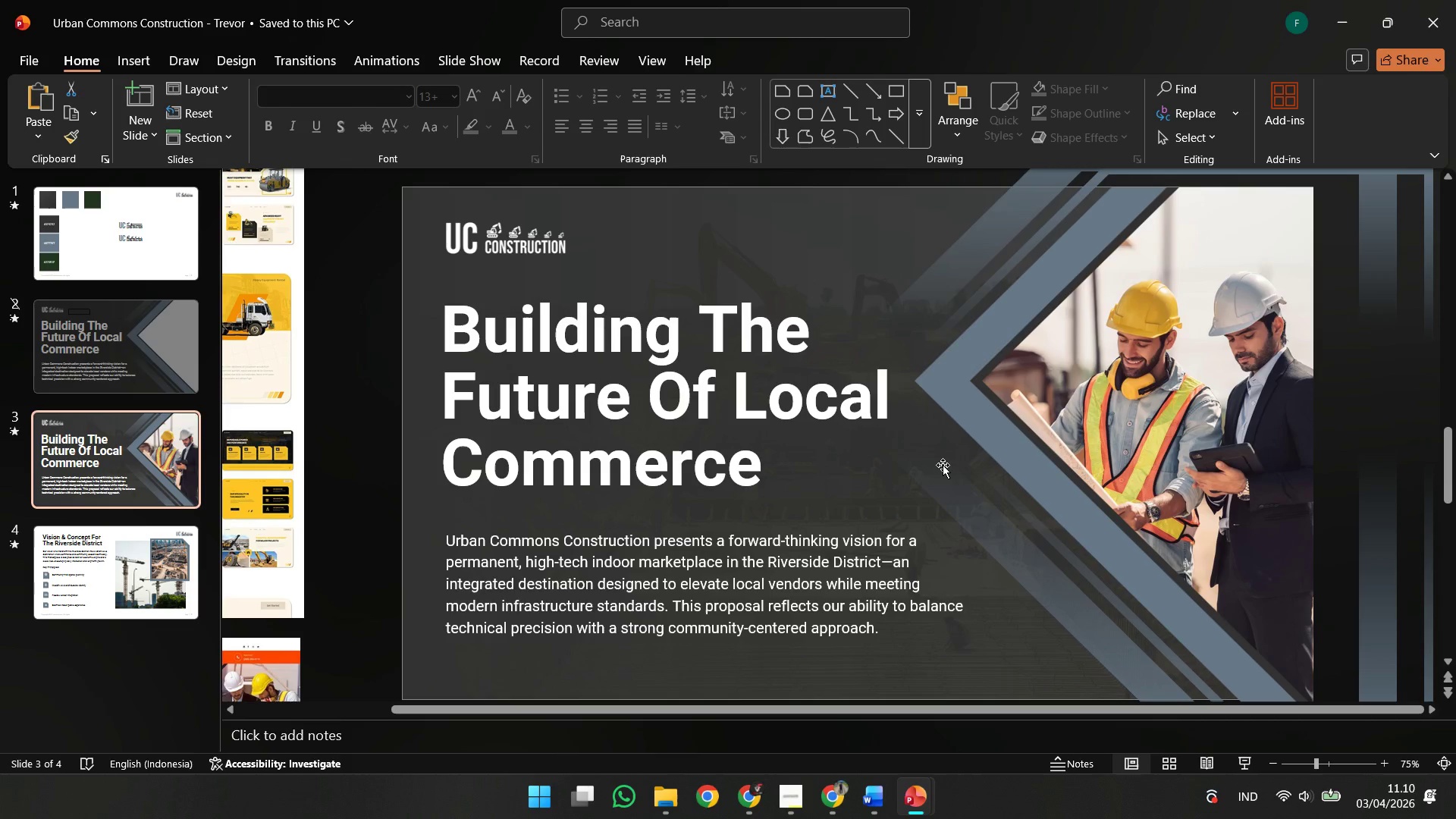 
left_click([943, 465])
 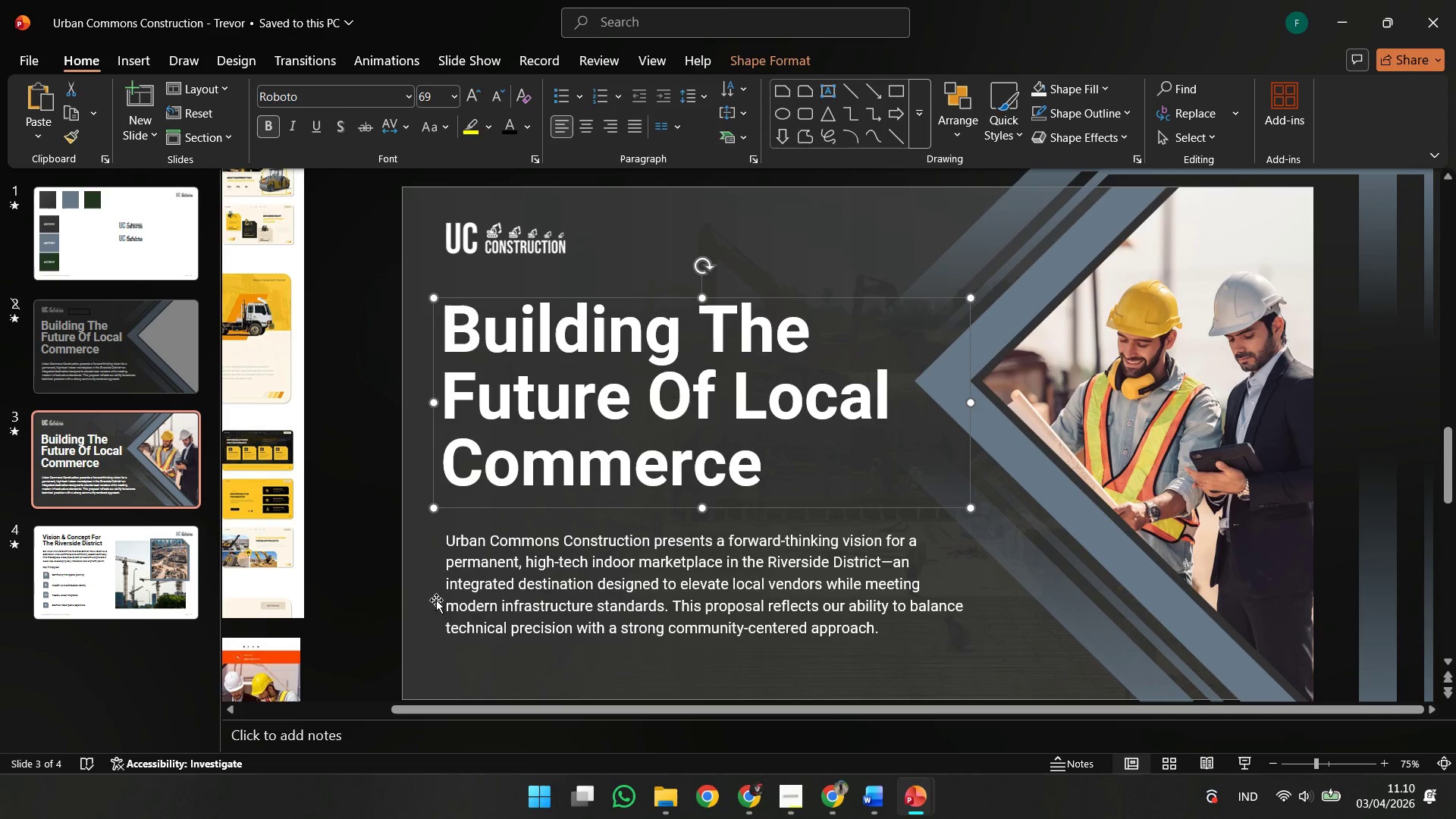 
left_click([94, 587])
 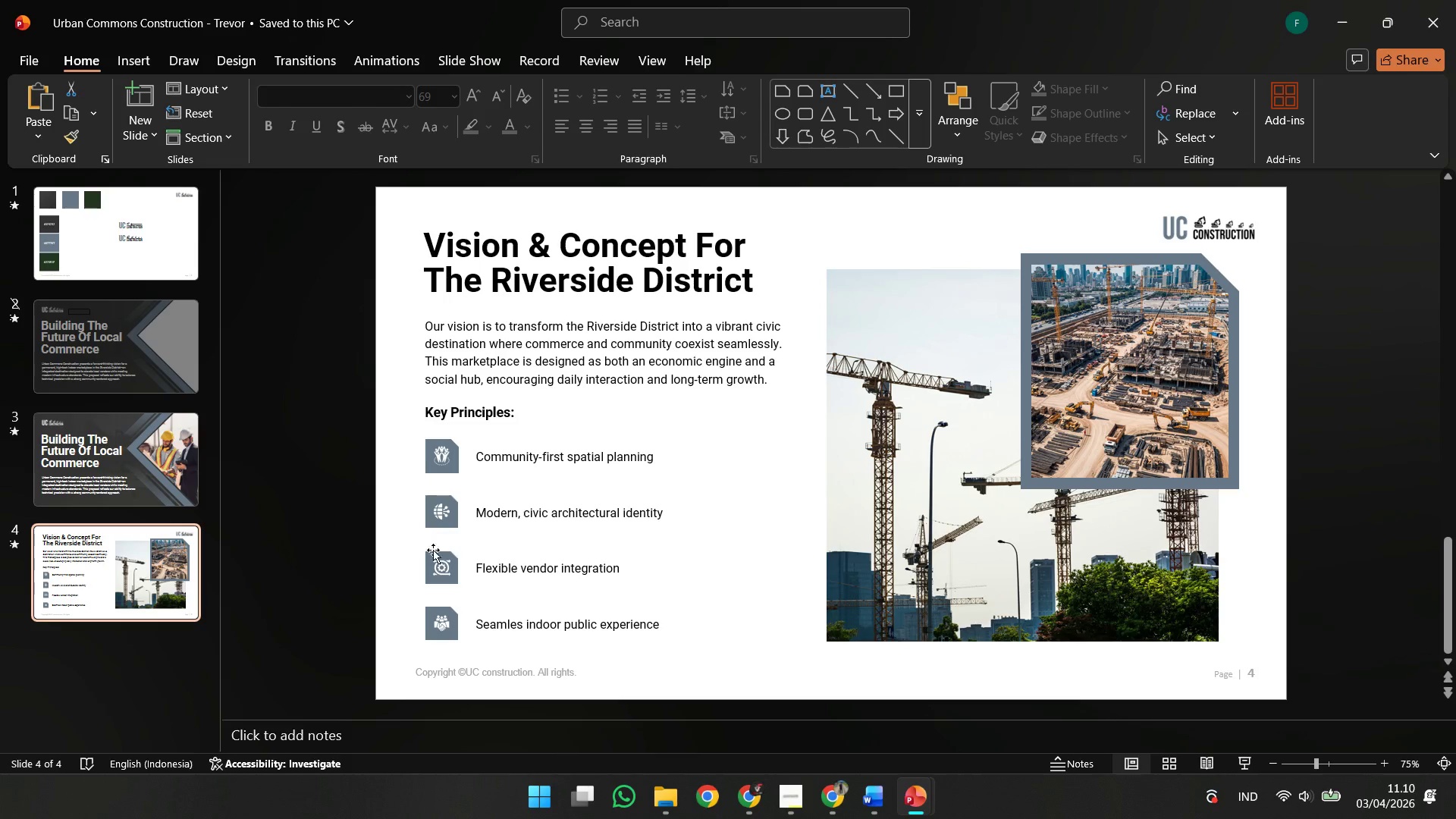 
left_click([433, 566])
 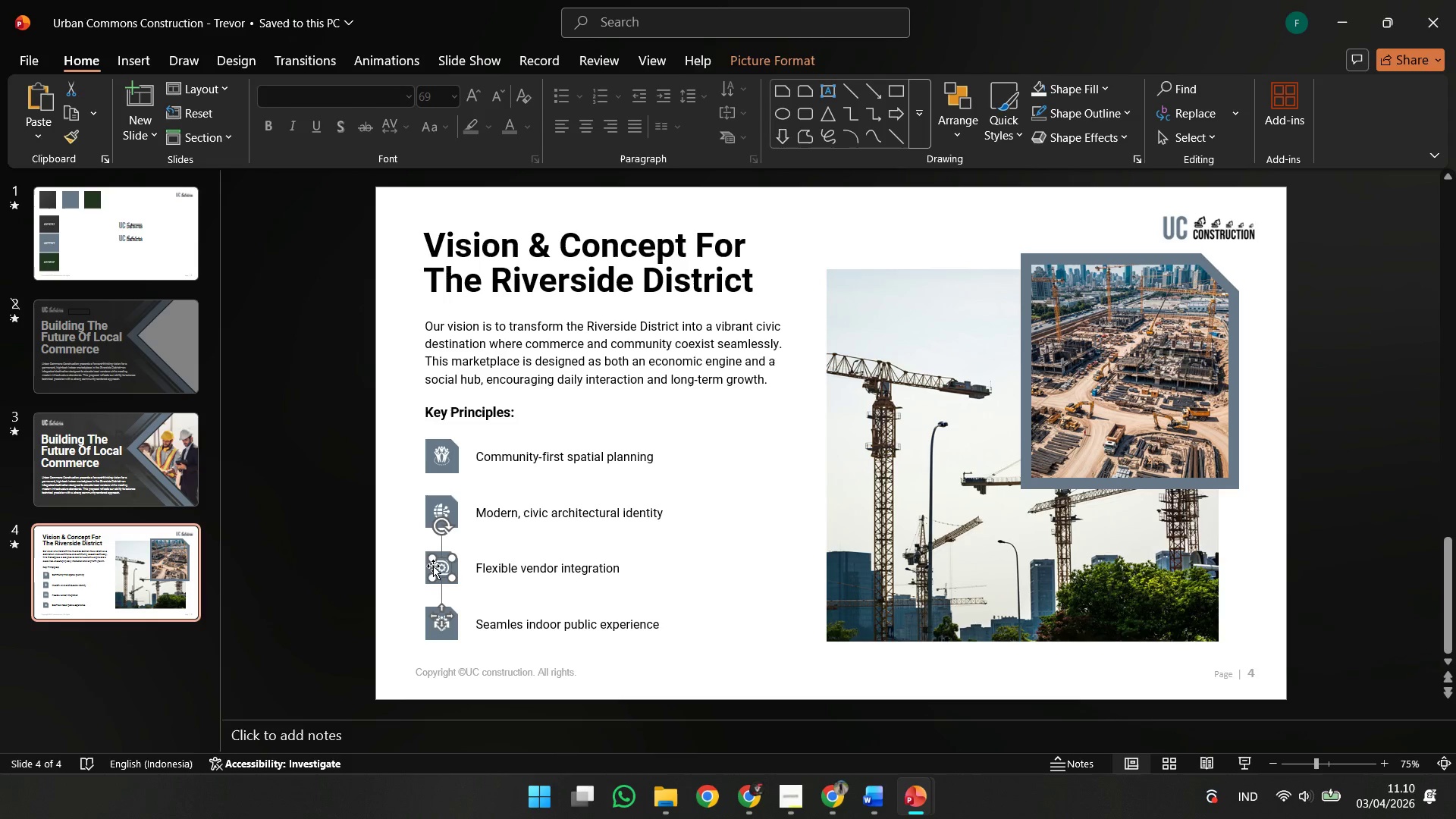 
key(Control+C)
 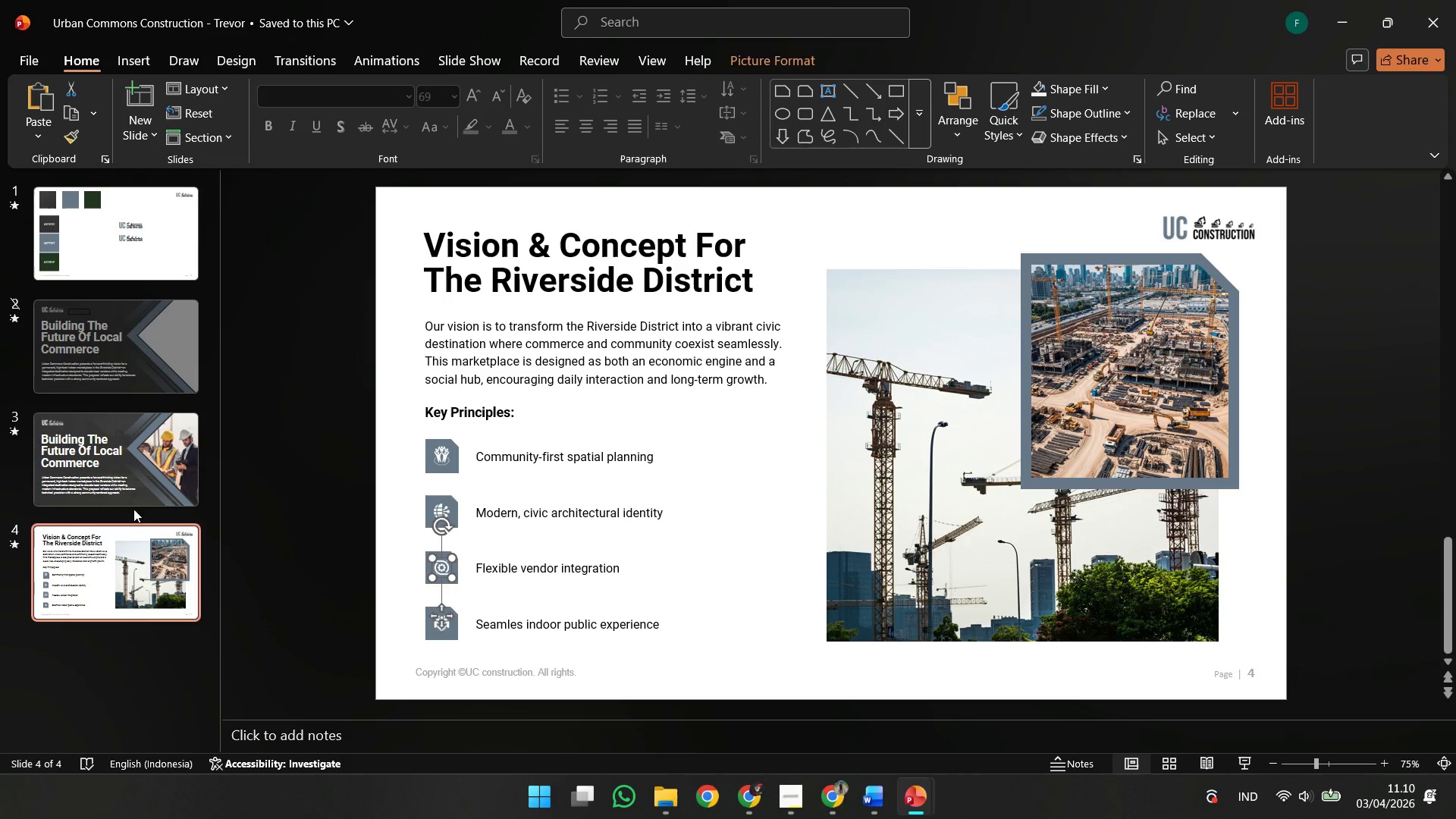 
left_click([133, 509])
 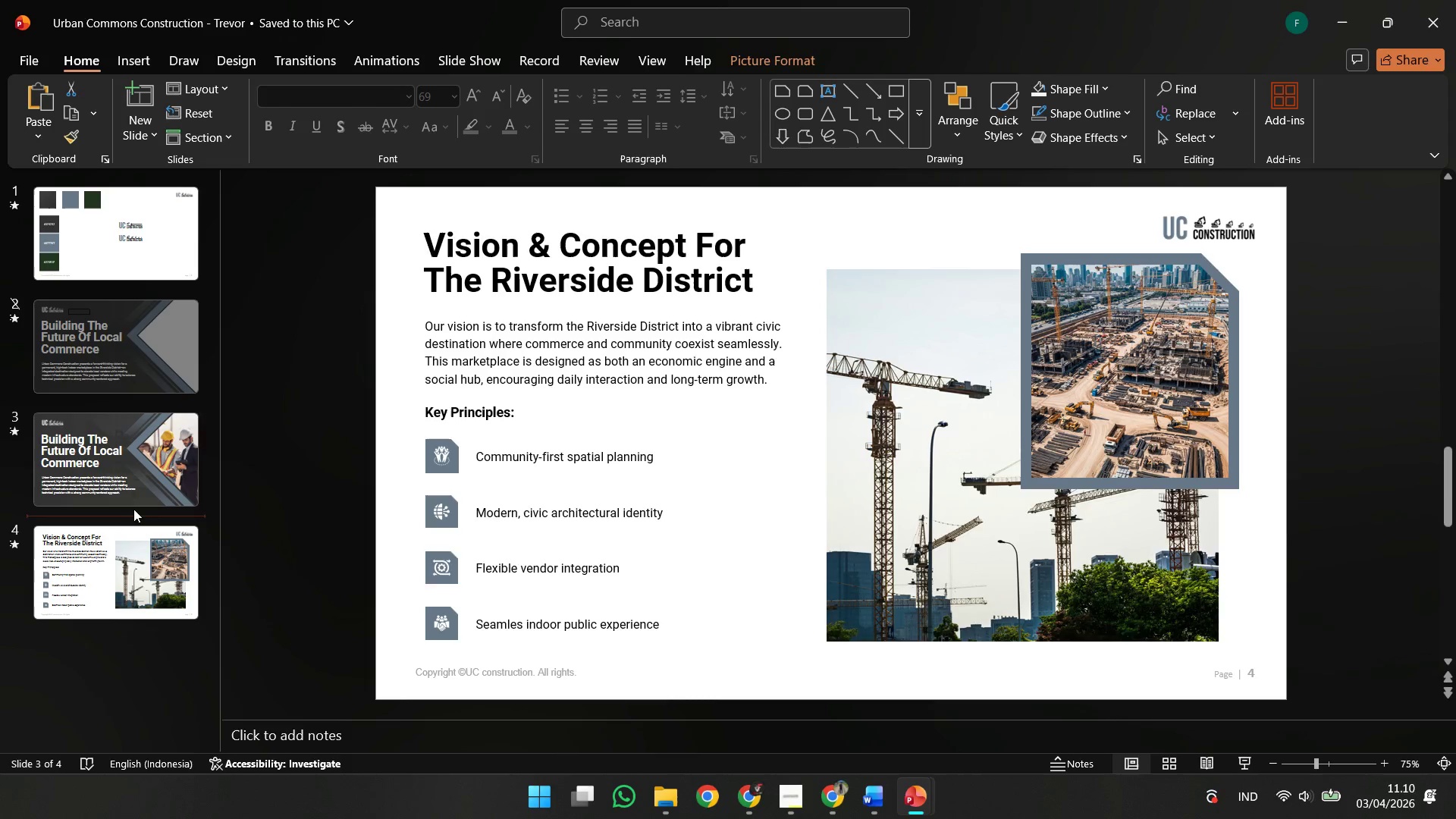 
key(Control+V)
 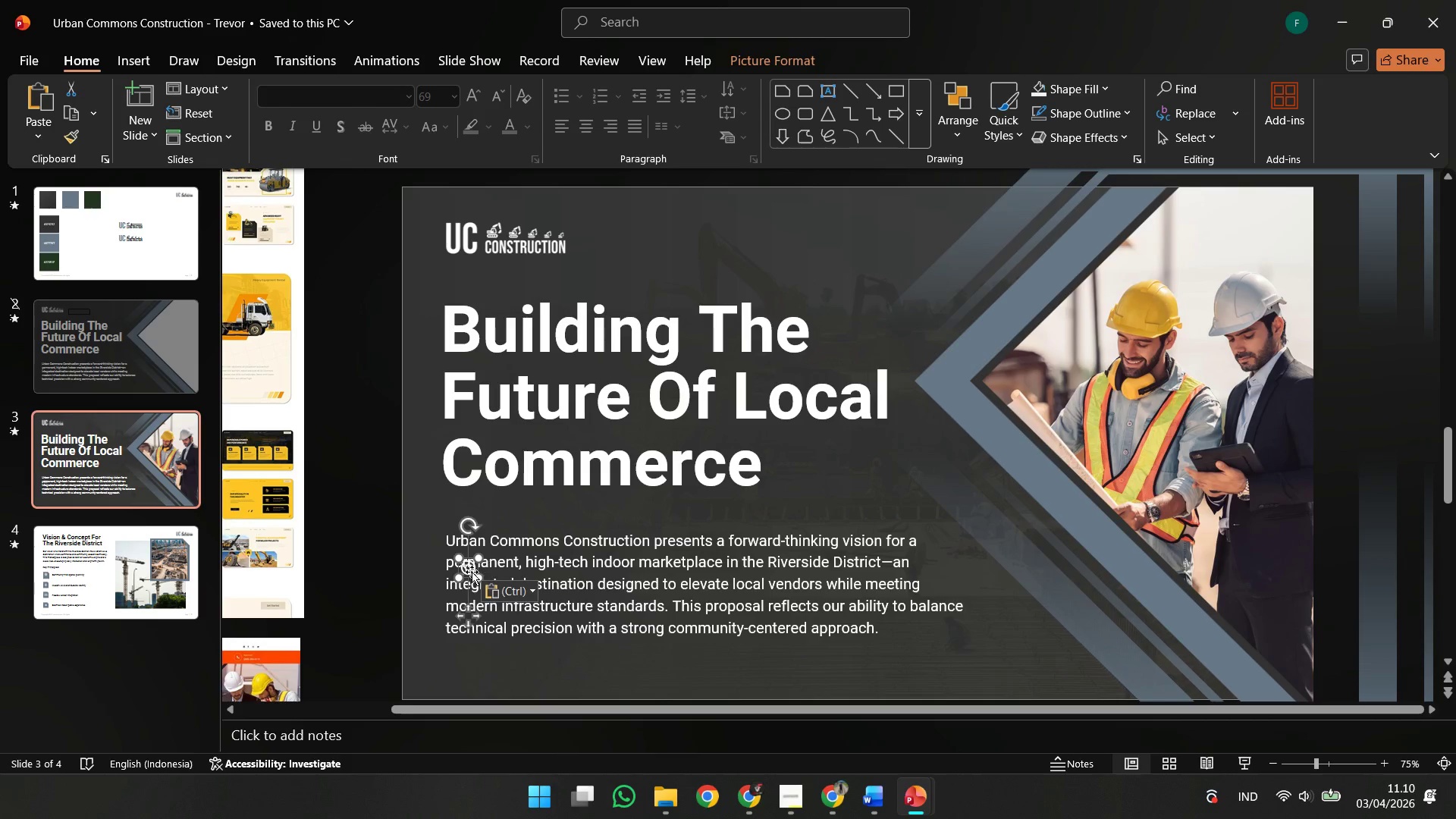 
left_click_drag(start_coordinate=[466, 573], to_coordinate=[884, 343])
 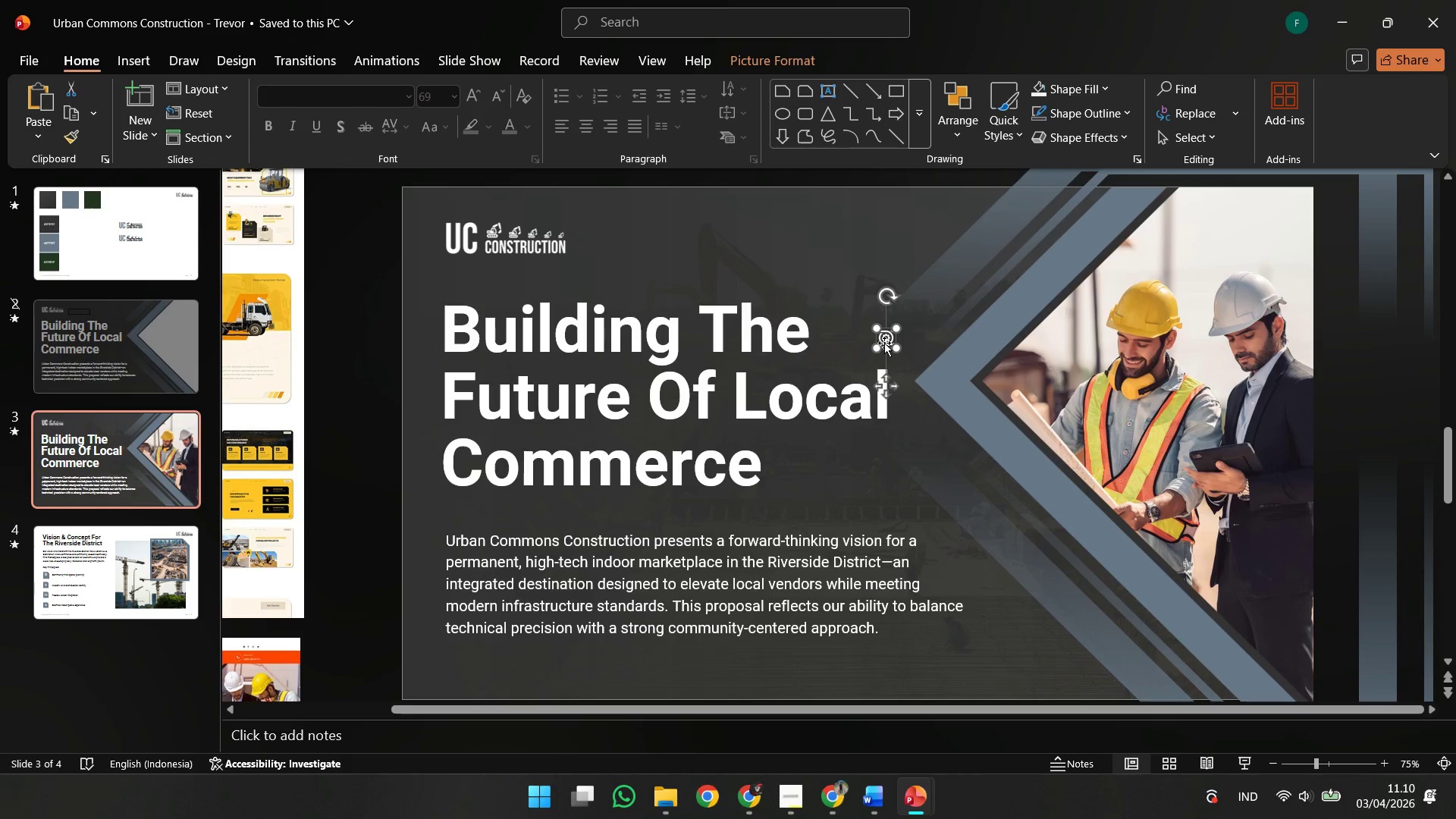 
key(Delete)
 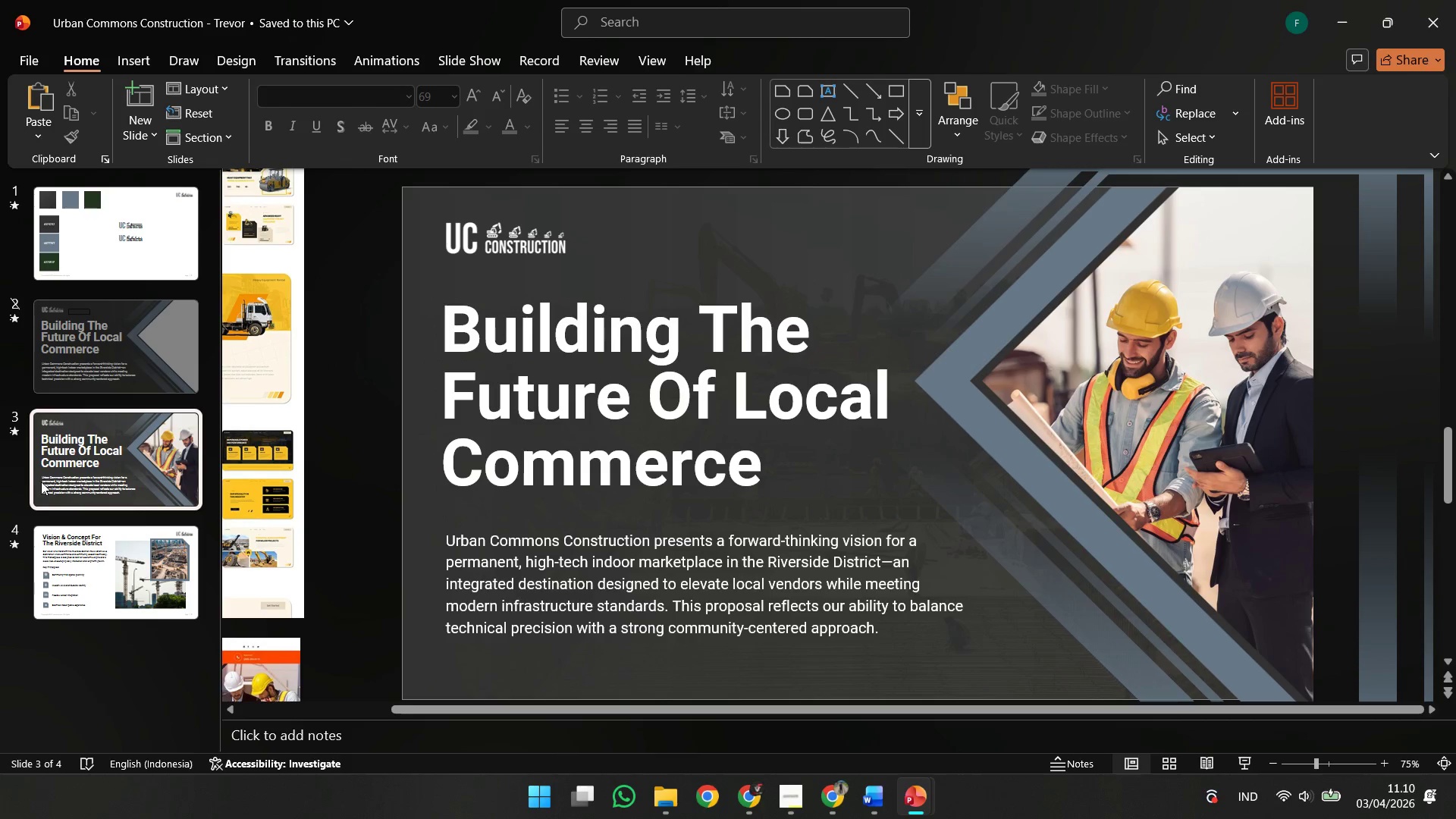 
double_click([80, 601])
 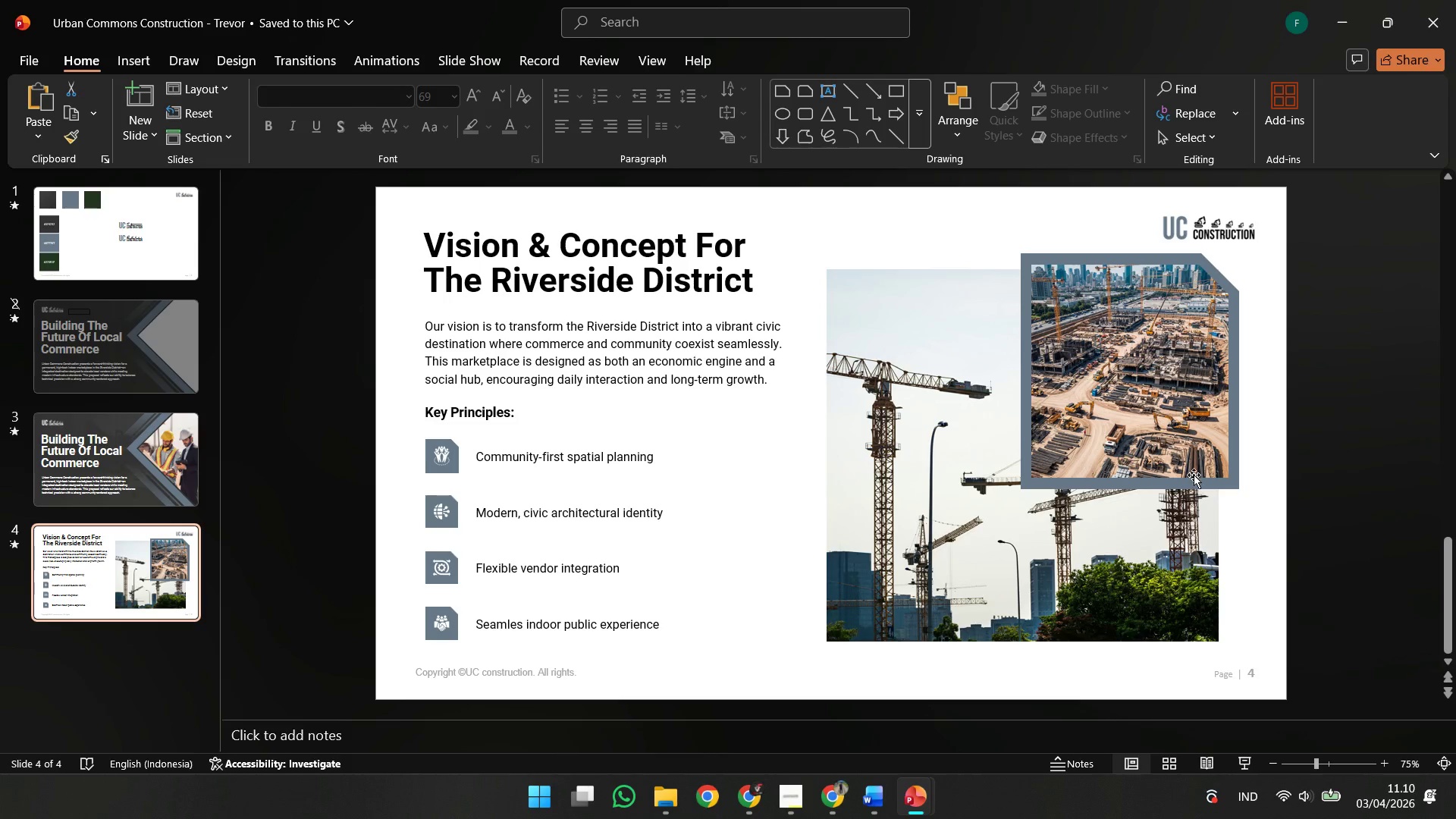 
left_click([1184, 469])
 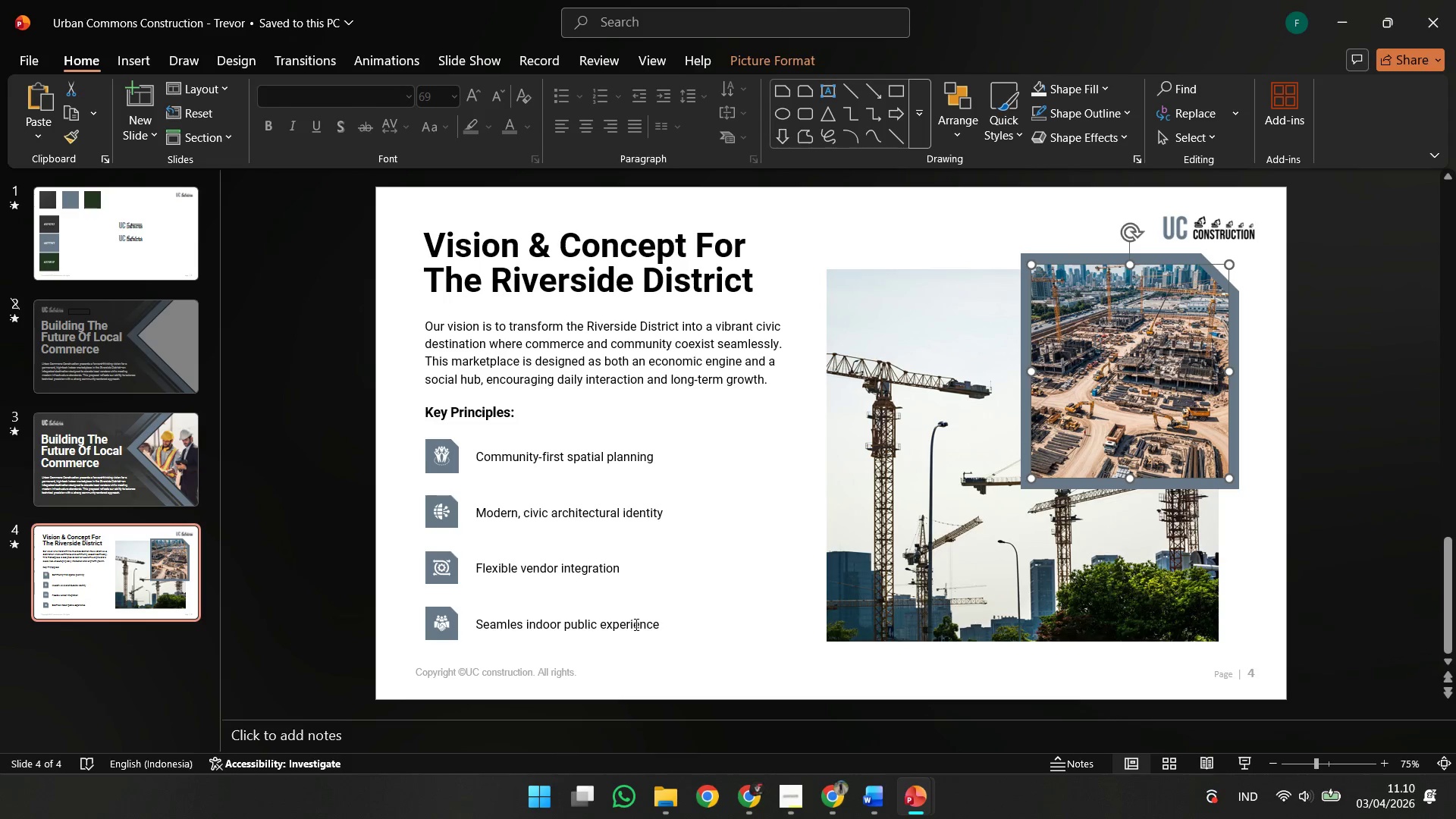 
left_click([630, 642])
 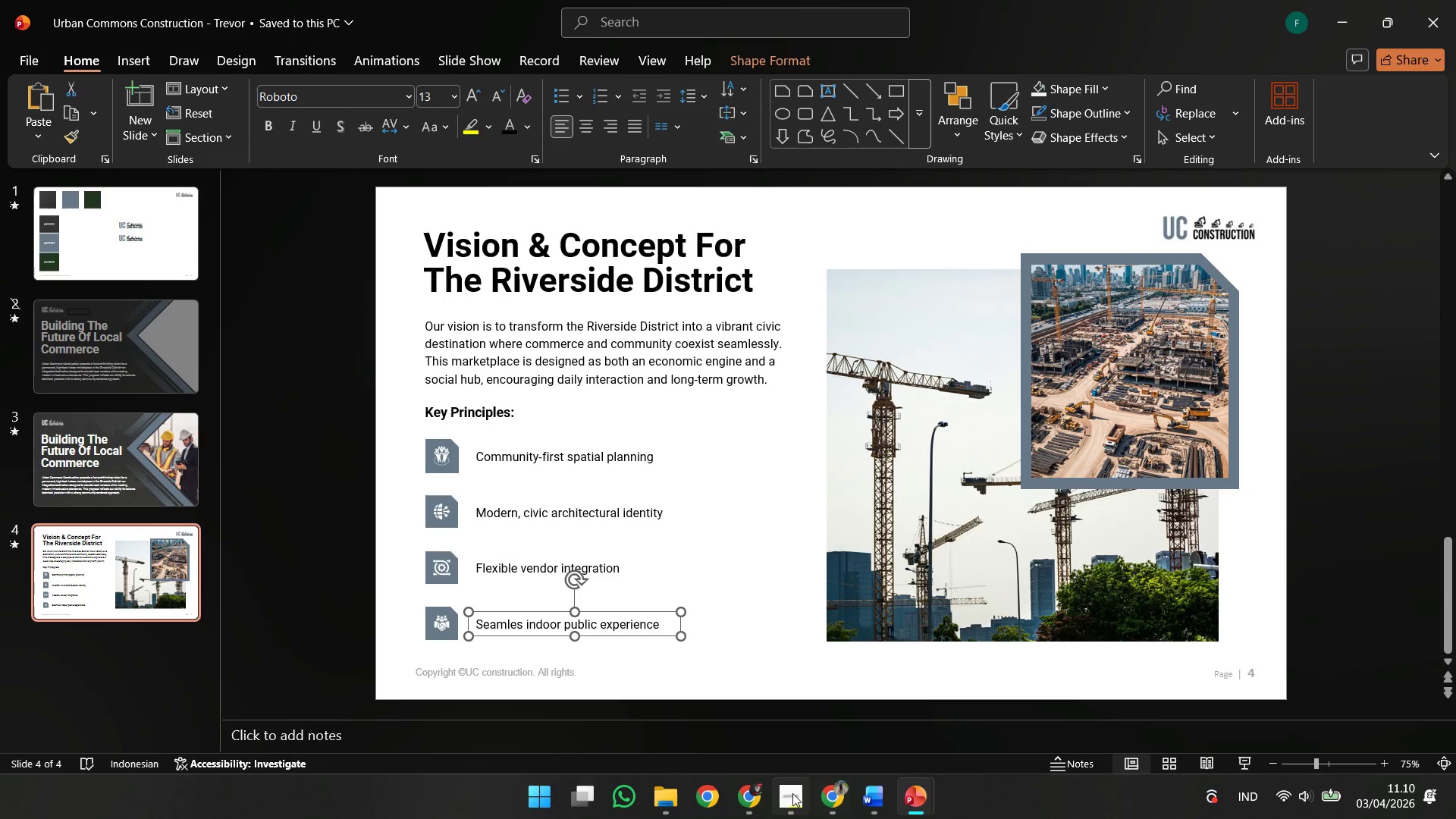 
left_click([792, 793])